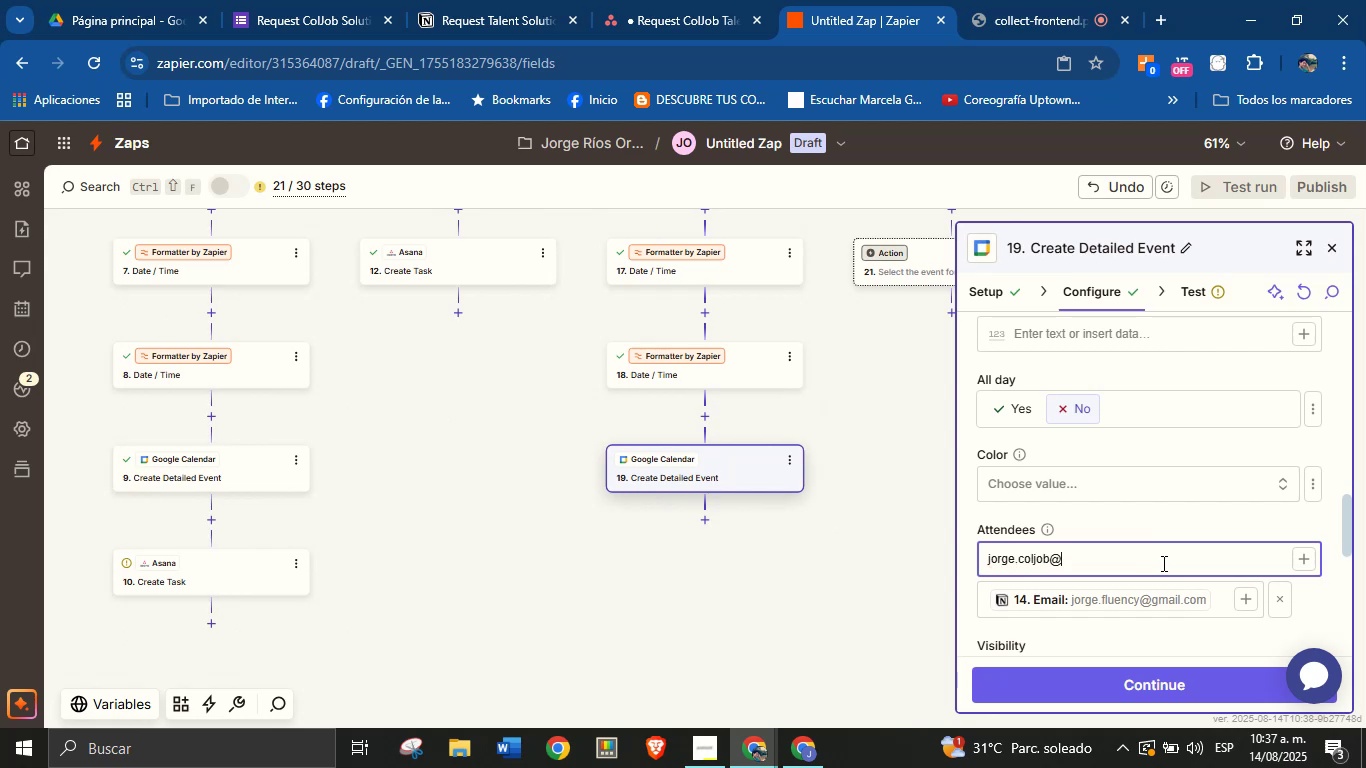 
type(gmail.com)
 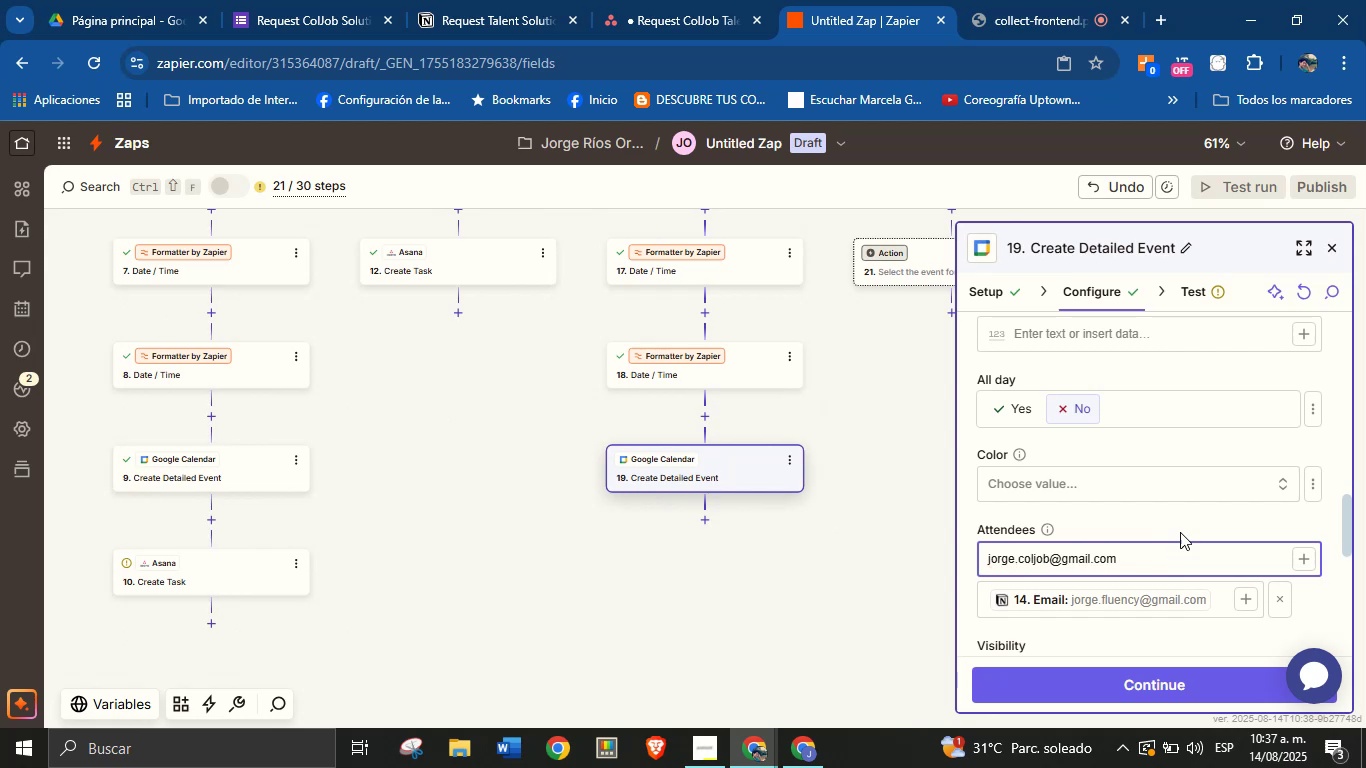 
left_click([1191, 509])
 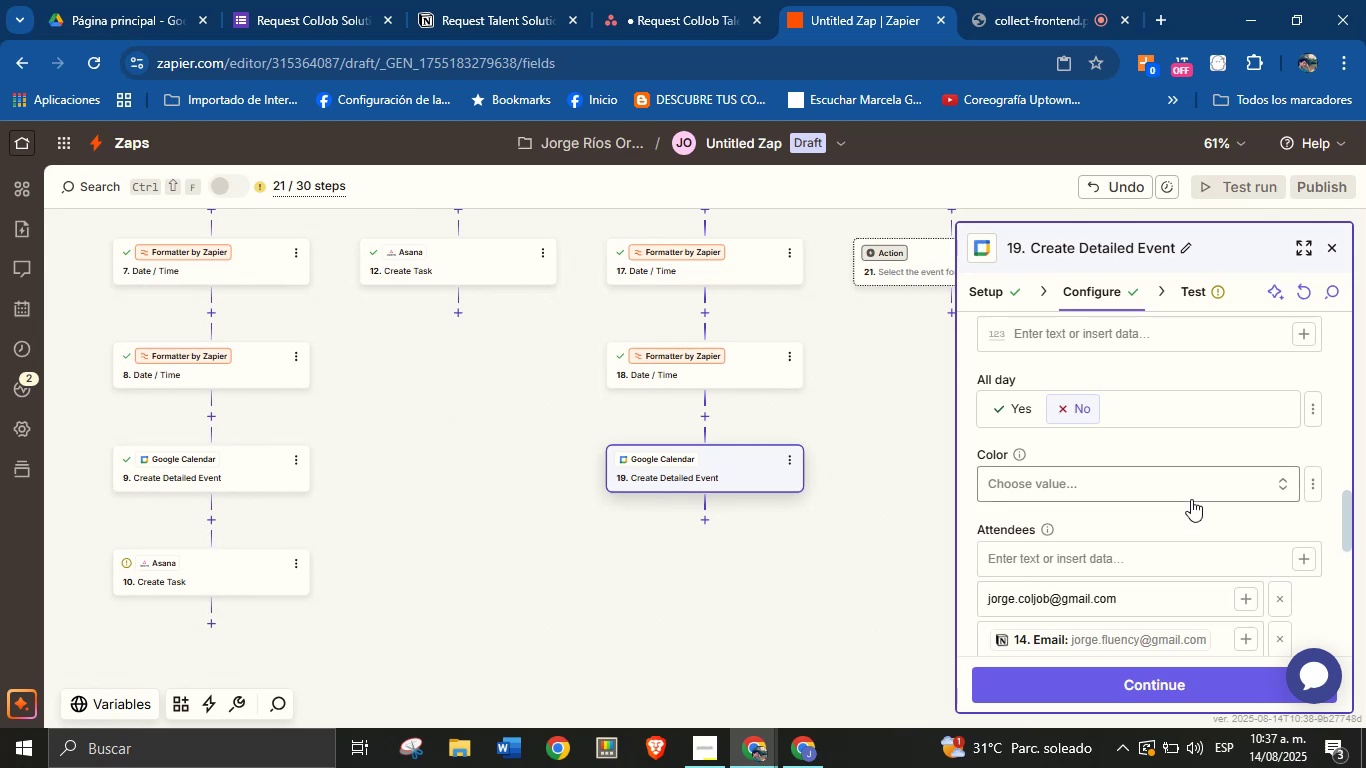 
scroll: coordinate [1185, 502], scroll_direction: down, amount: 3.0
 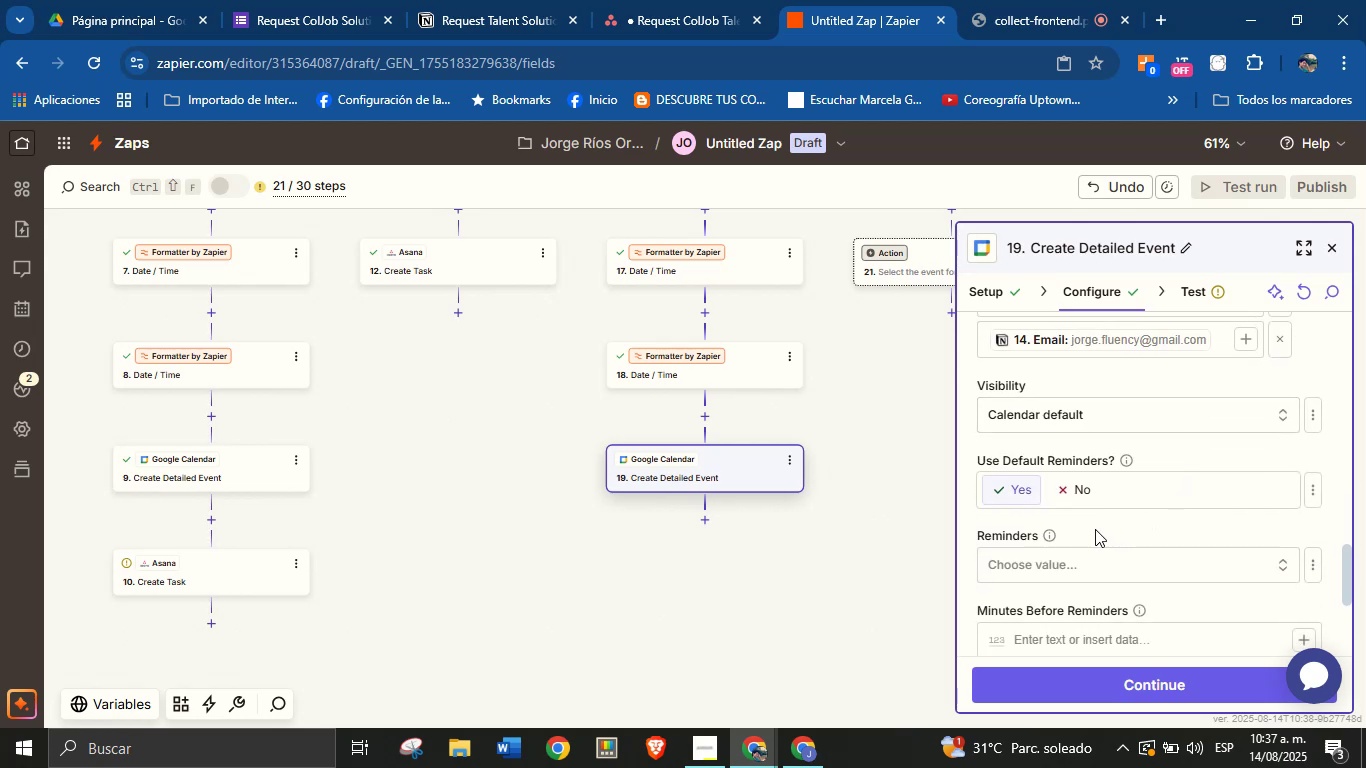 
left_click([1078, 481])
 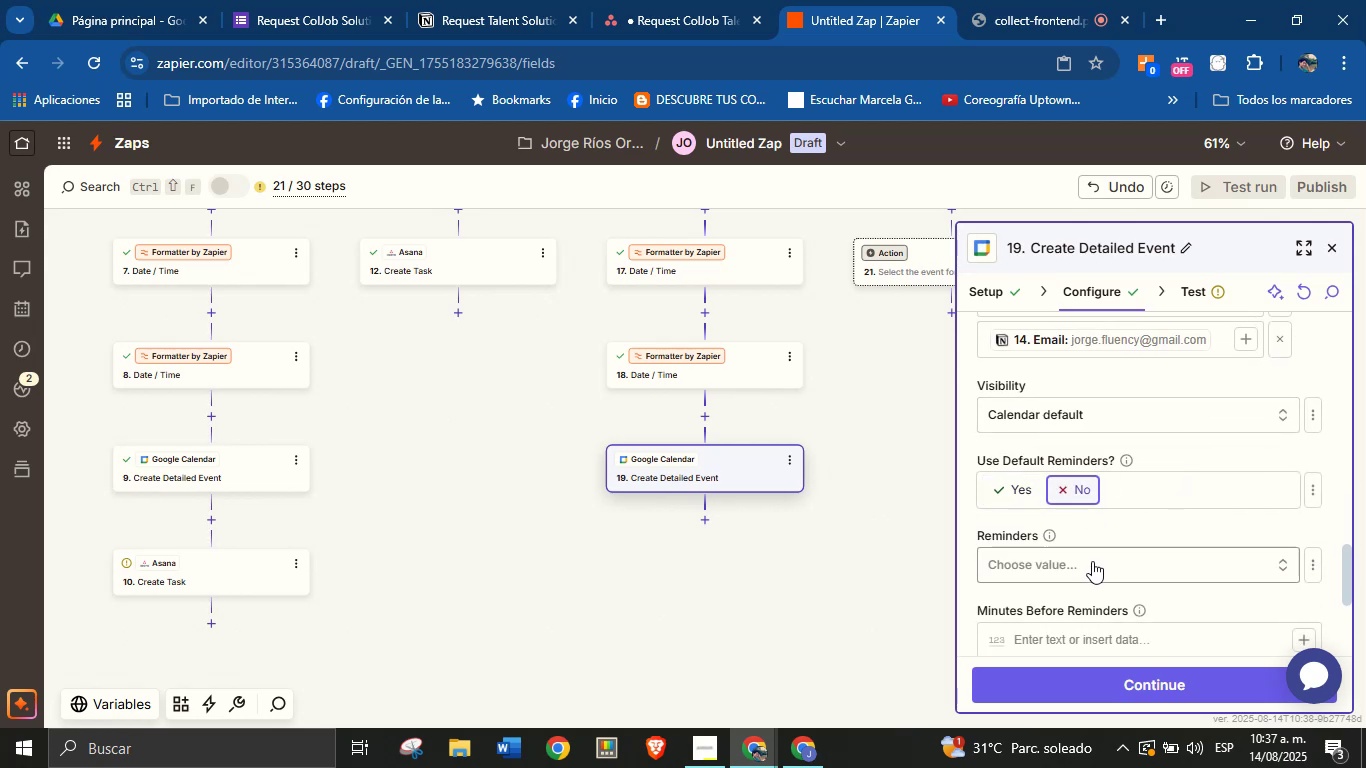 
left_click([1092, 561])
 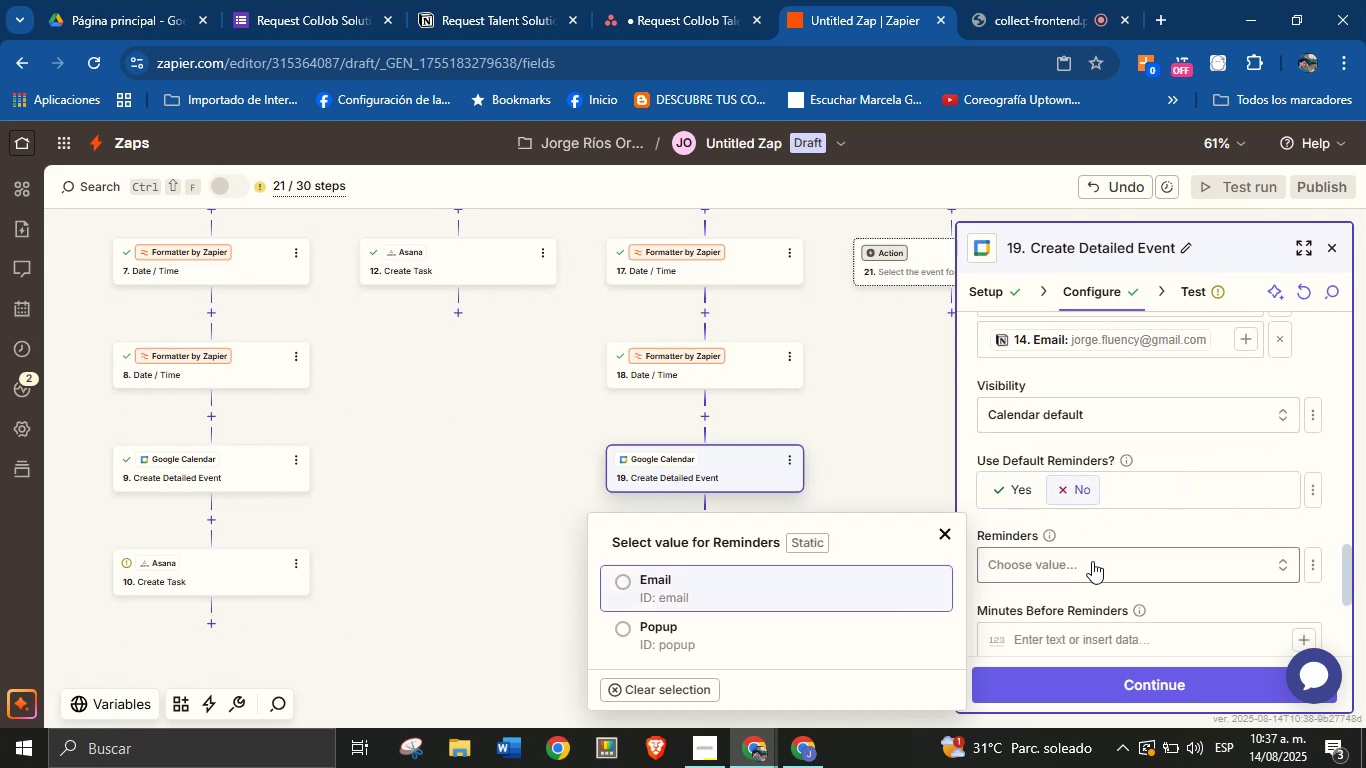 
left_click([836, 581])
 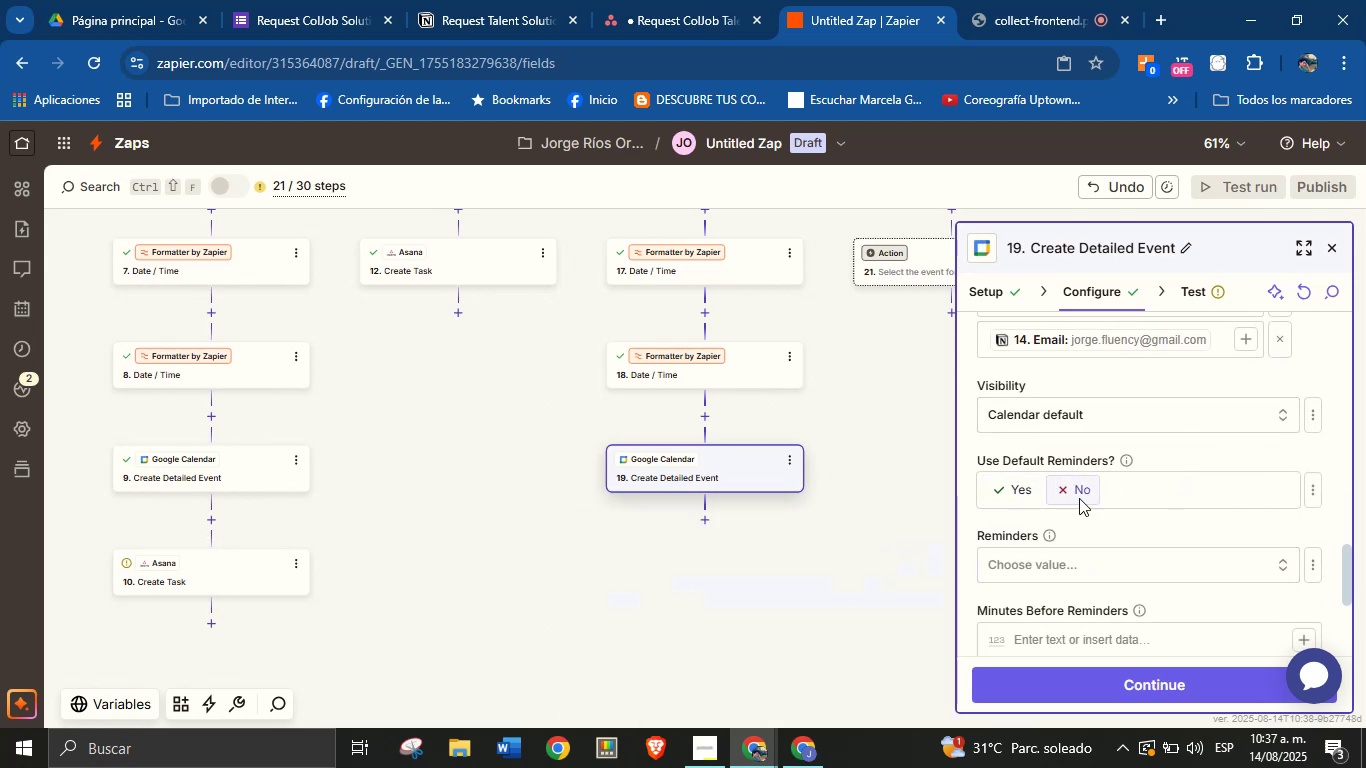 
scroll: coordinate [1079, 498], scroll_direction: down, amount: 1.0
 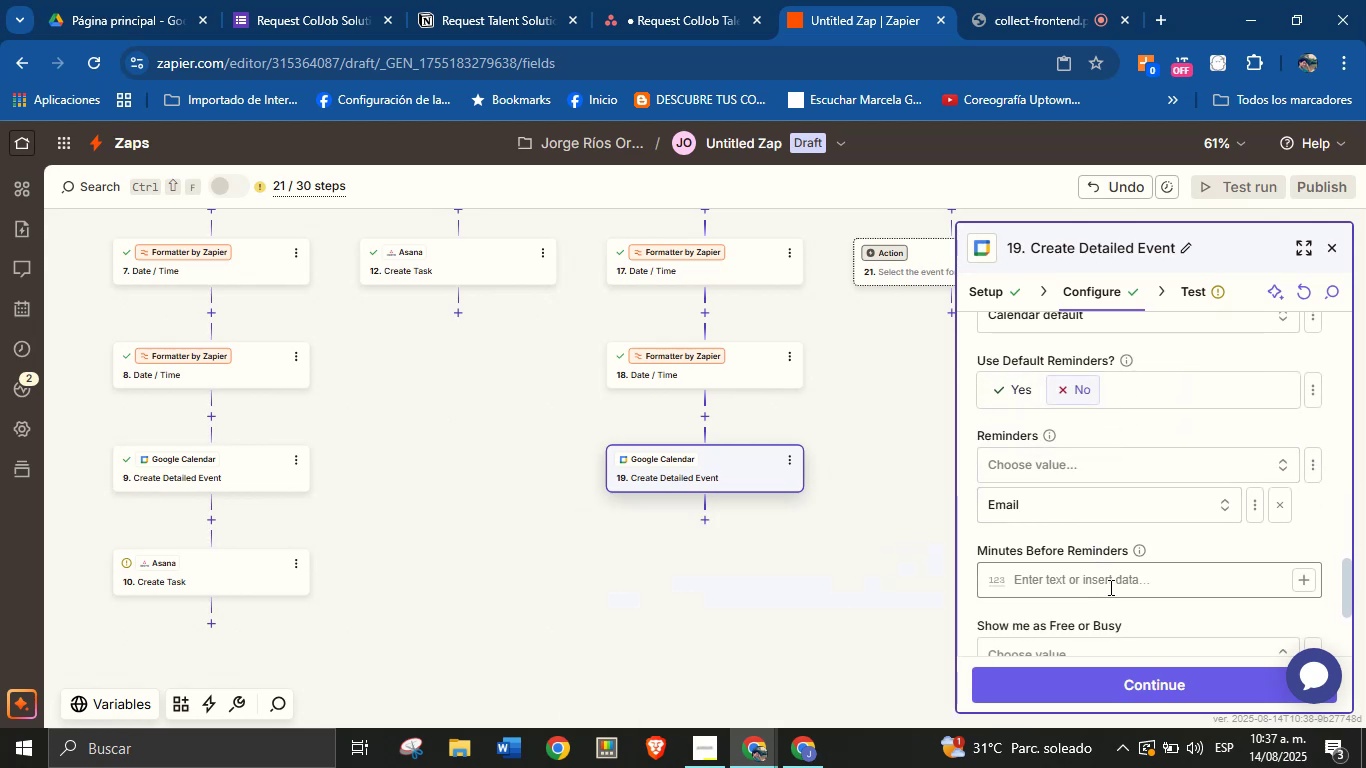 
left_click([1112, 579])
 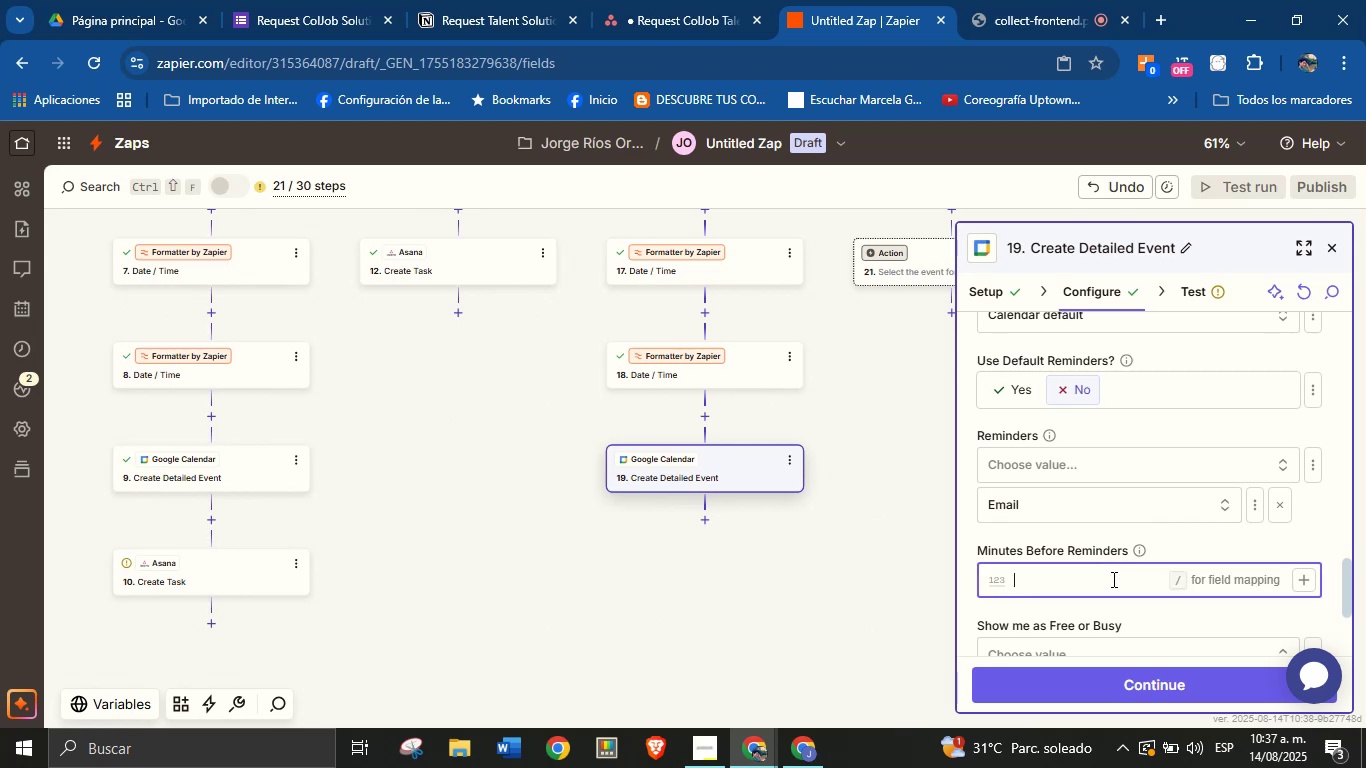 
type(60)
 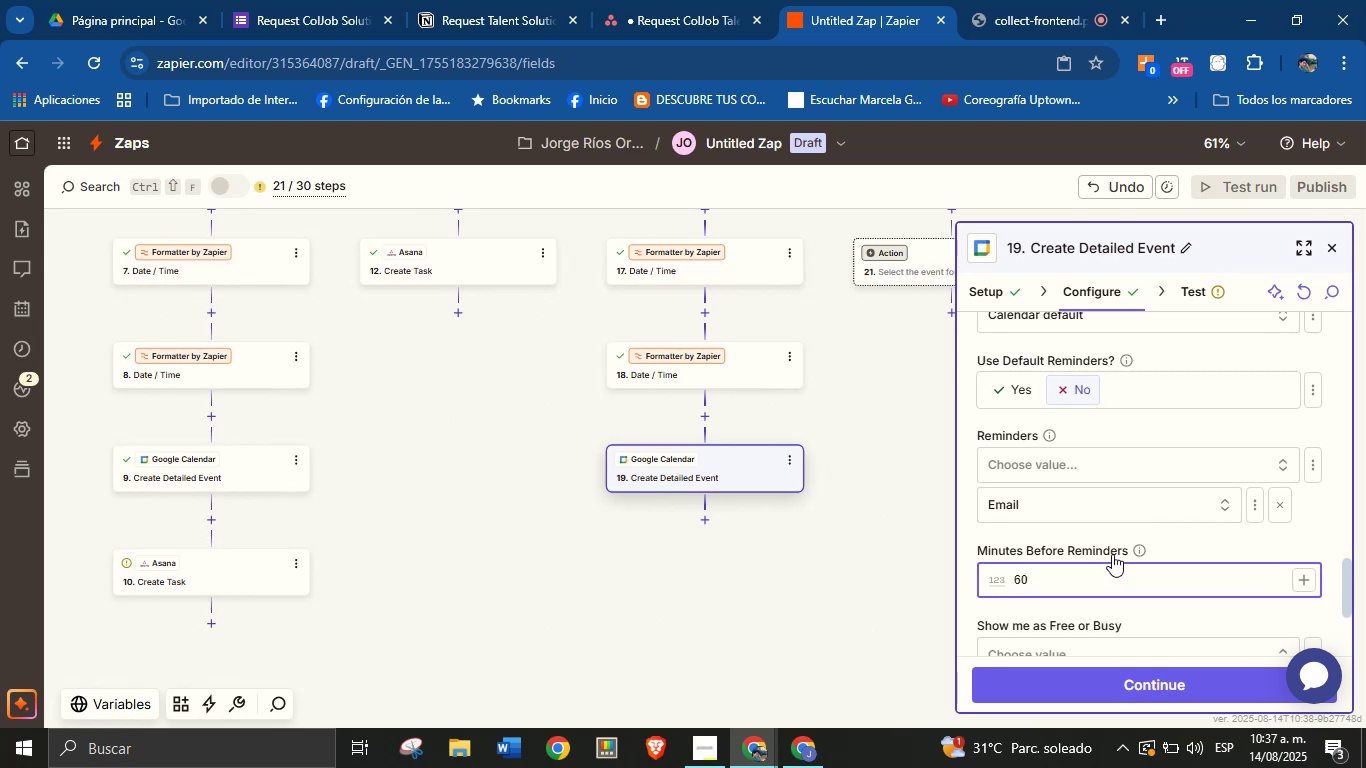 
left_click([1170, 619])
 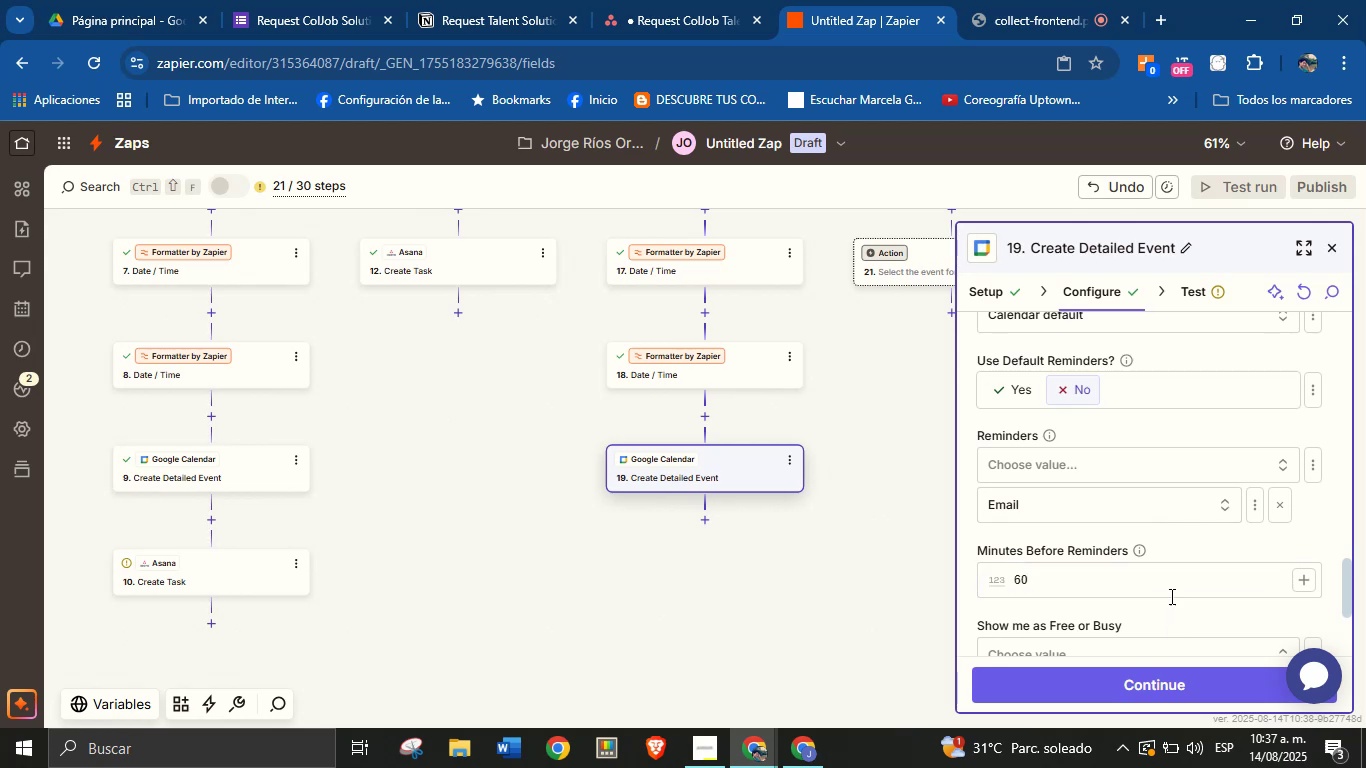 
scroll: coordinate [1170, 539], scroll_direction: down, amount: 1.0
 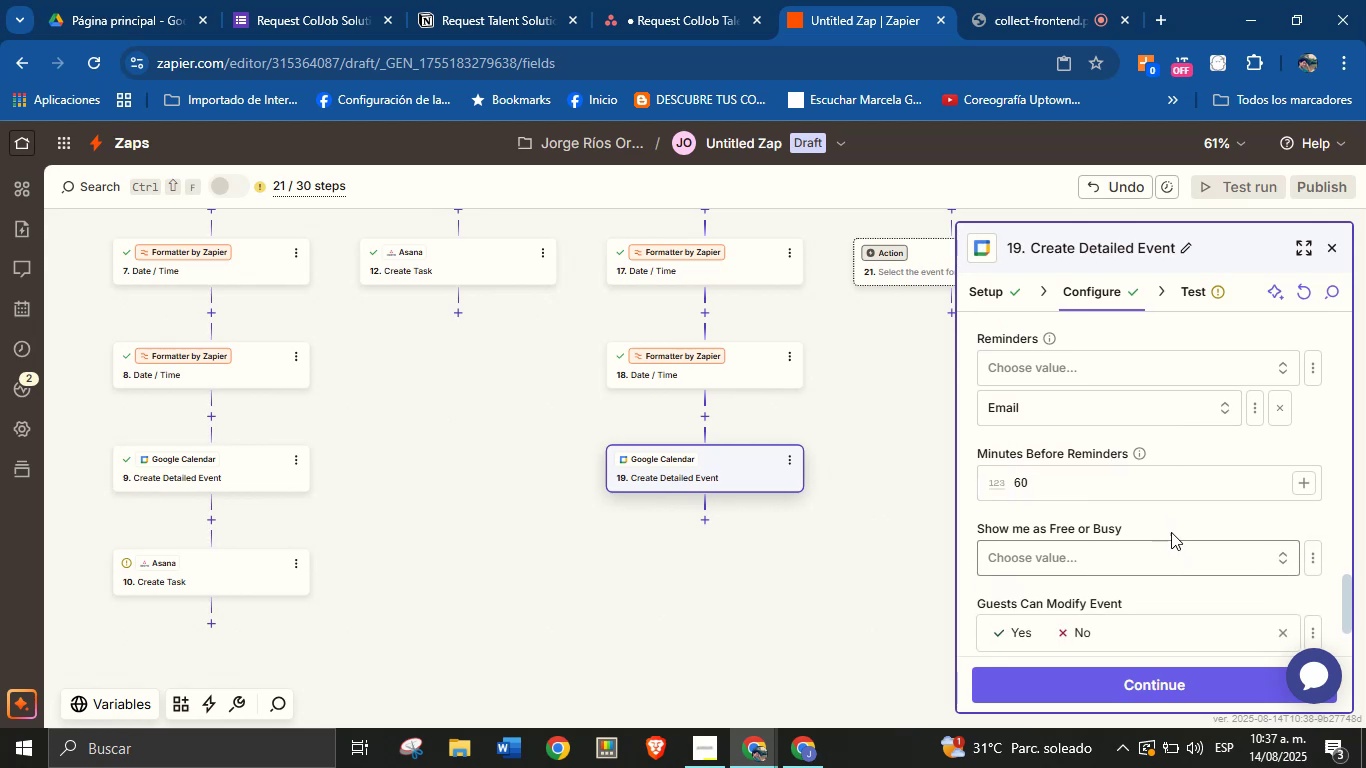 
scroll: coordinate [1180, 504], scroll_direction: none, amount: 0.0
 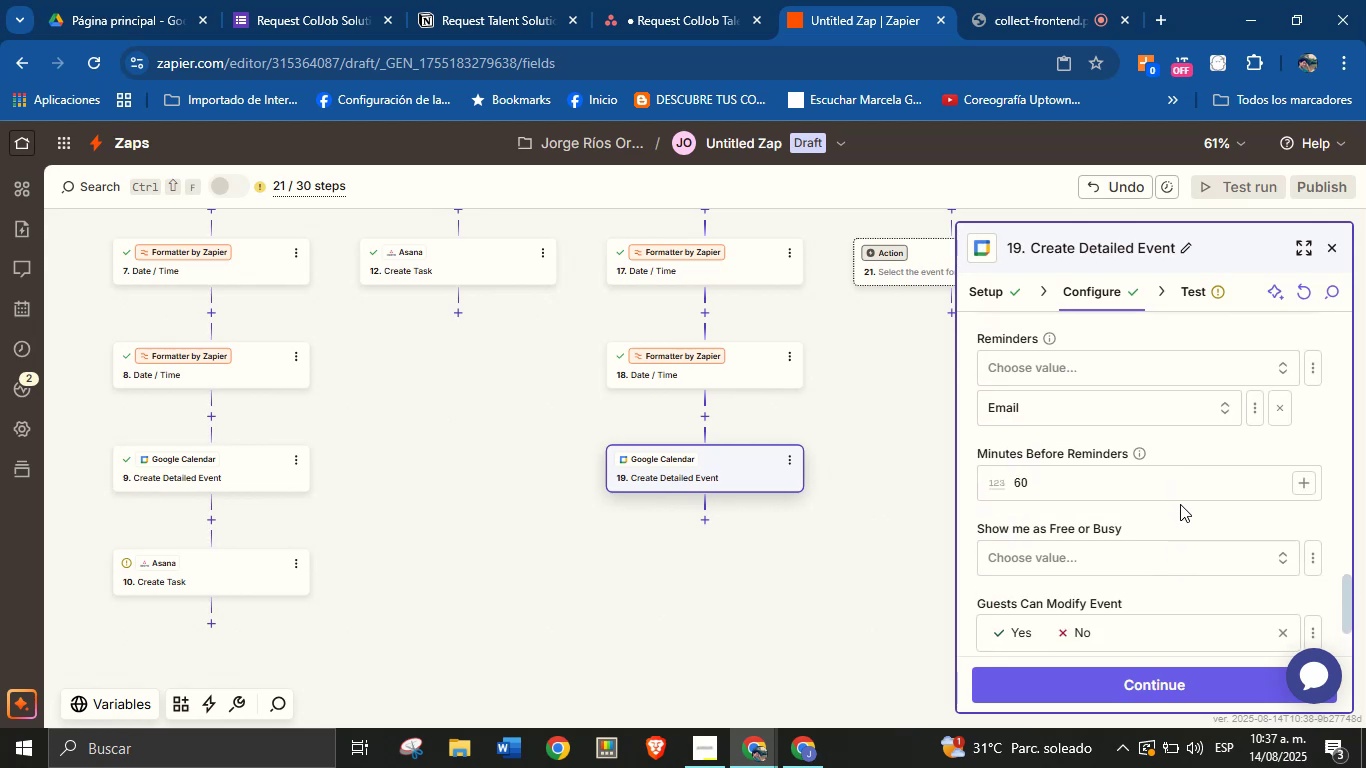 
scroll: coordinate [1155, 577], scroll_direction: down, amount: 8.0
 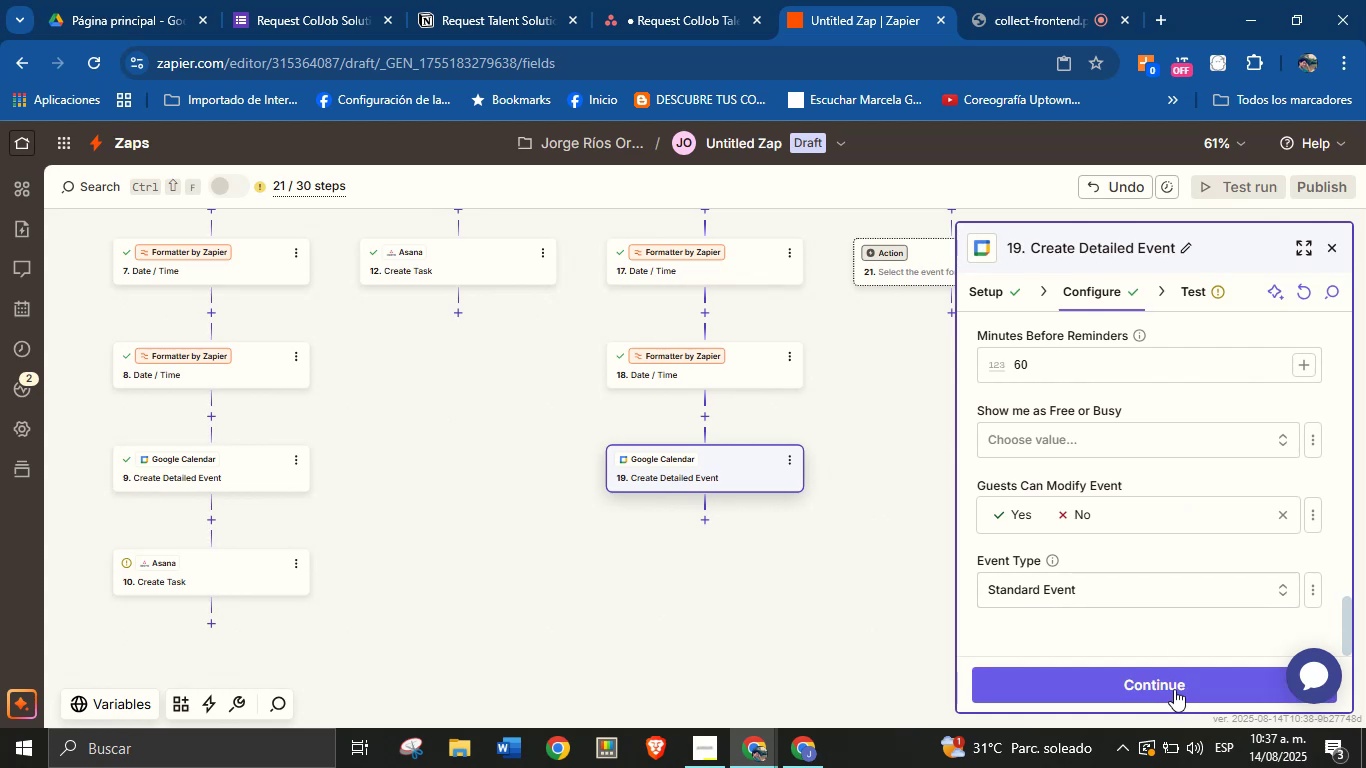 
left_click([1174, 684])
 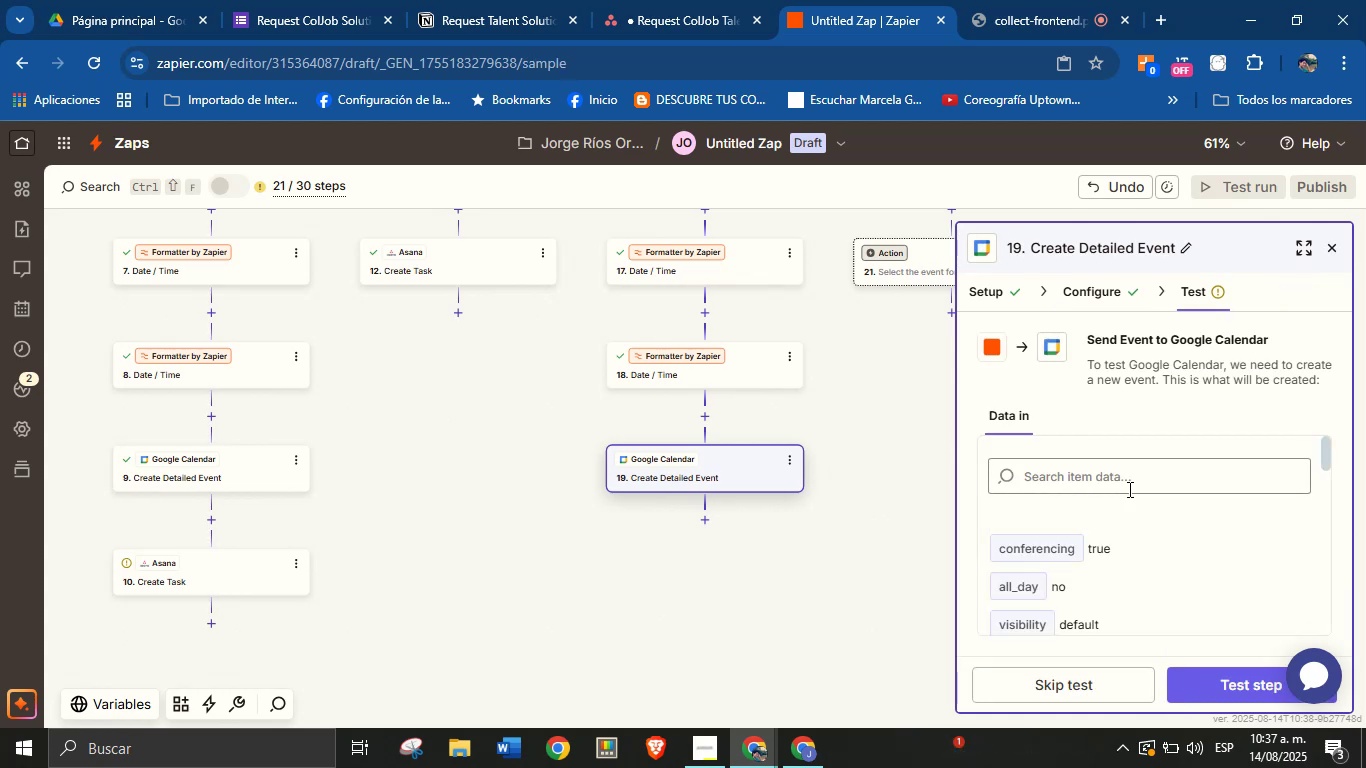 
wait(5.01)
 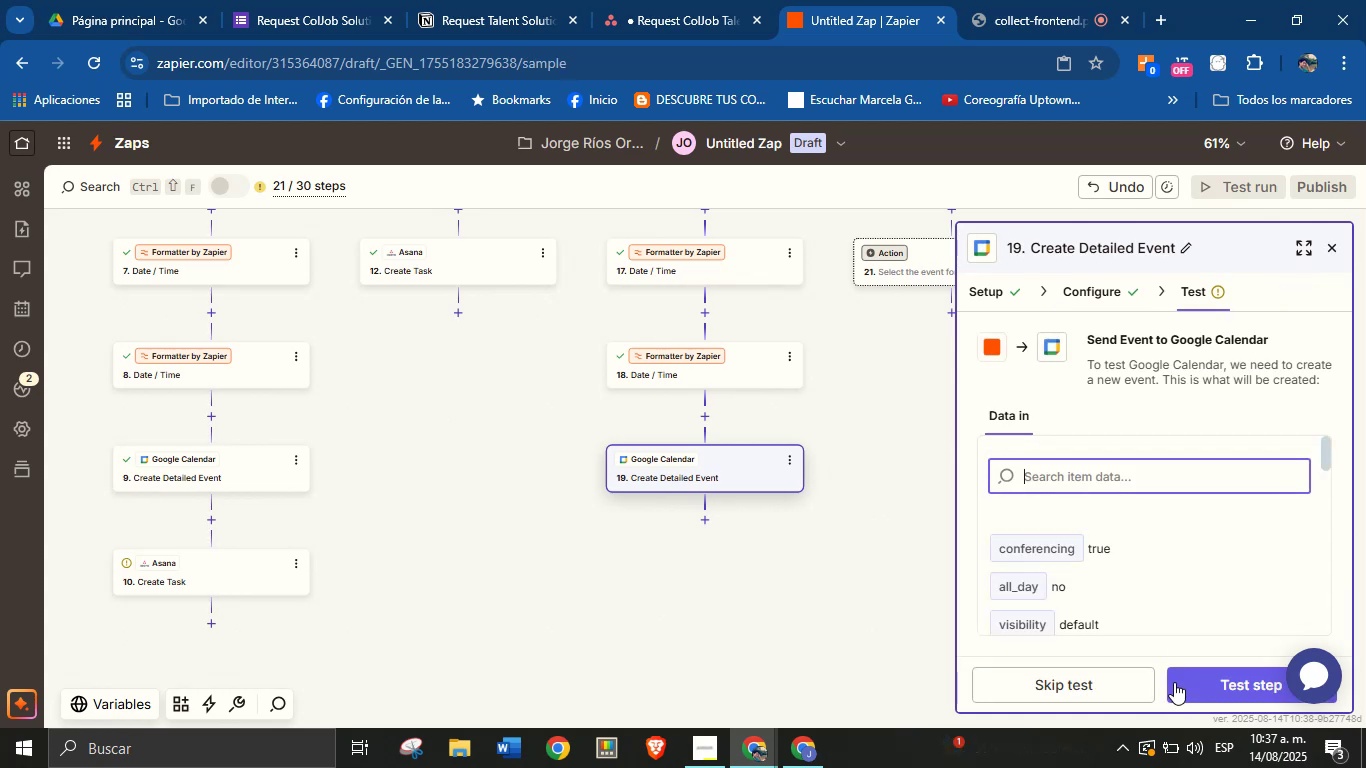 
scroll: coordinate [1133, 489], scroll_direction: down, amount: 14.0
 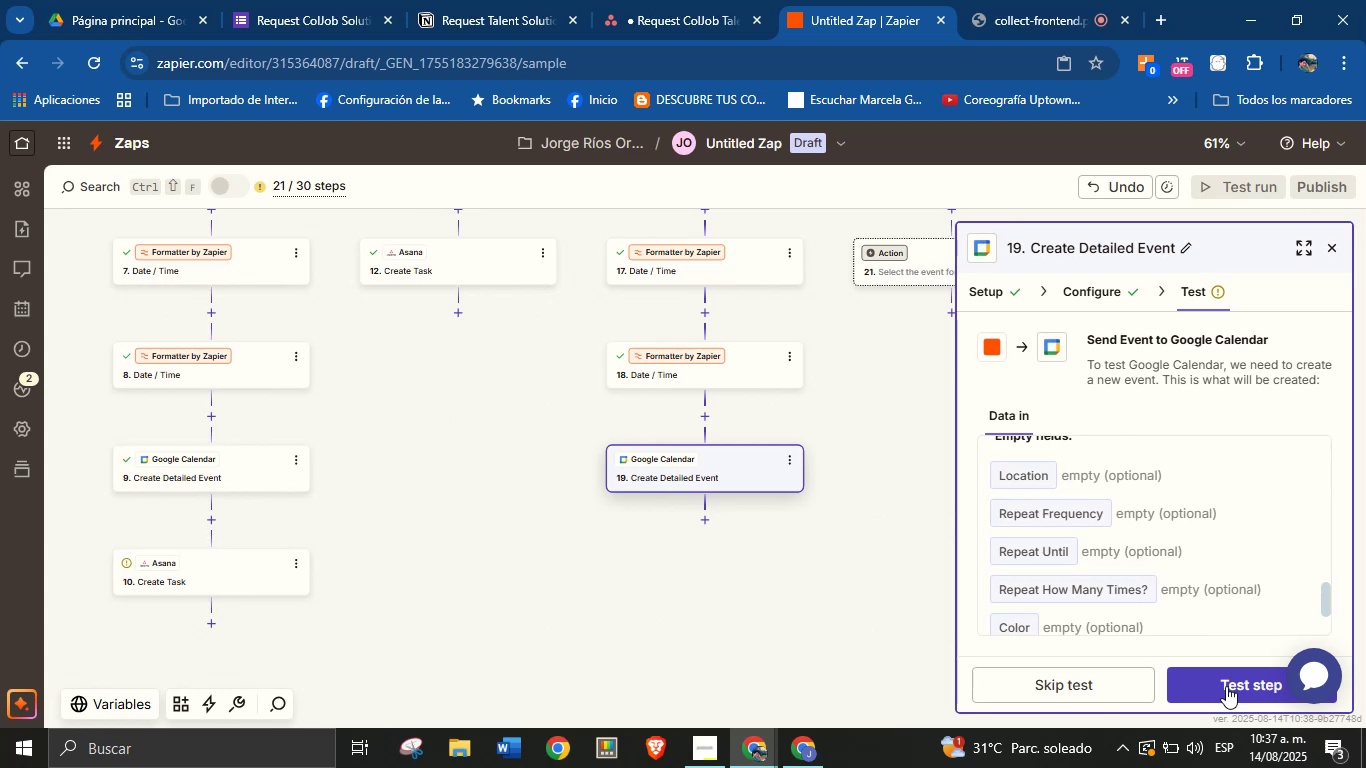 
left_click([1226, 686])
 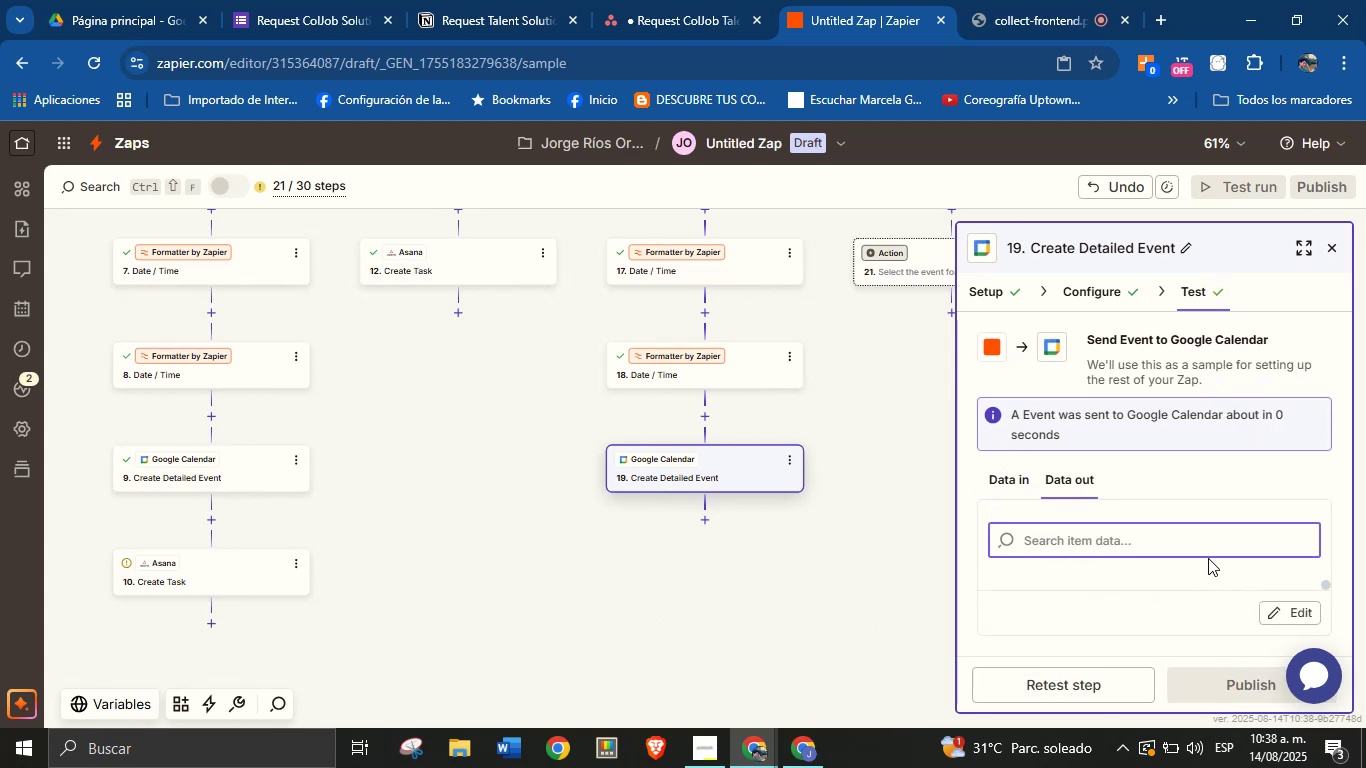 
scroll: coordinate [1180, 504], scroll_direction: down, amount: 2.0
 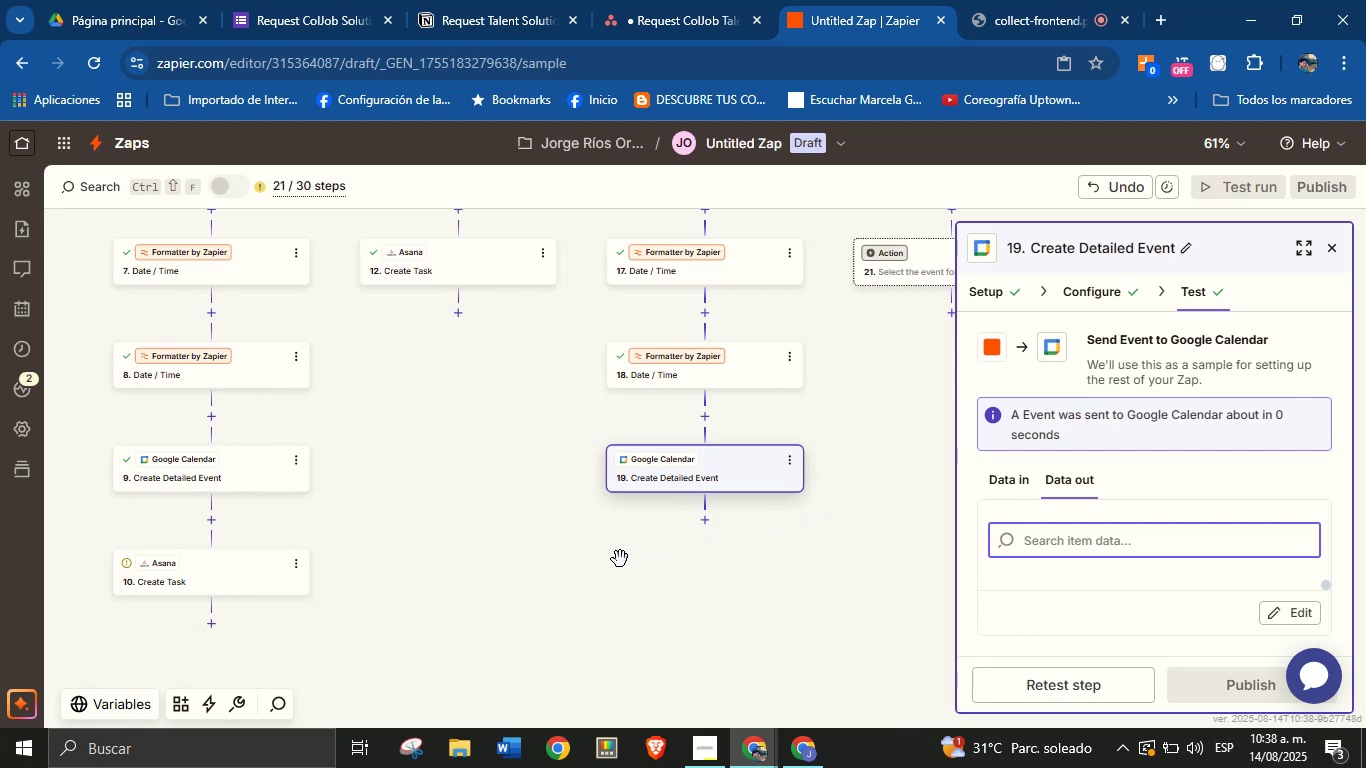 
wait(6.95)
 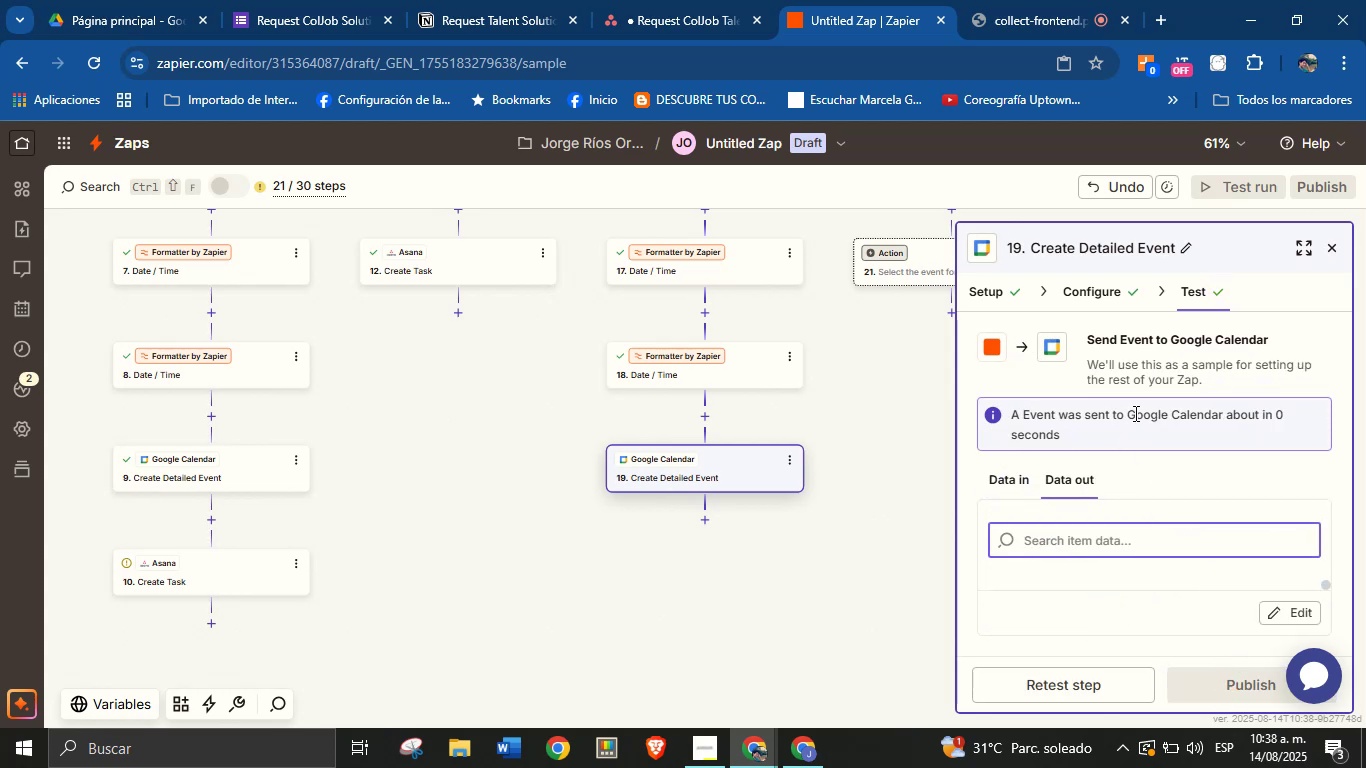 
left_click_drag(start_coordinate=[598, 567], to_coordinate=[569, 536])
 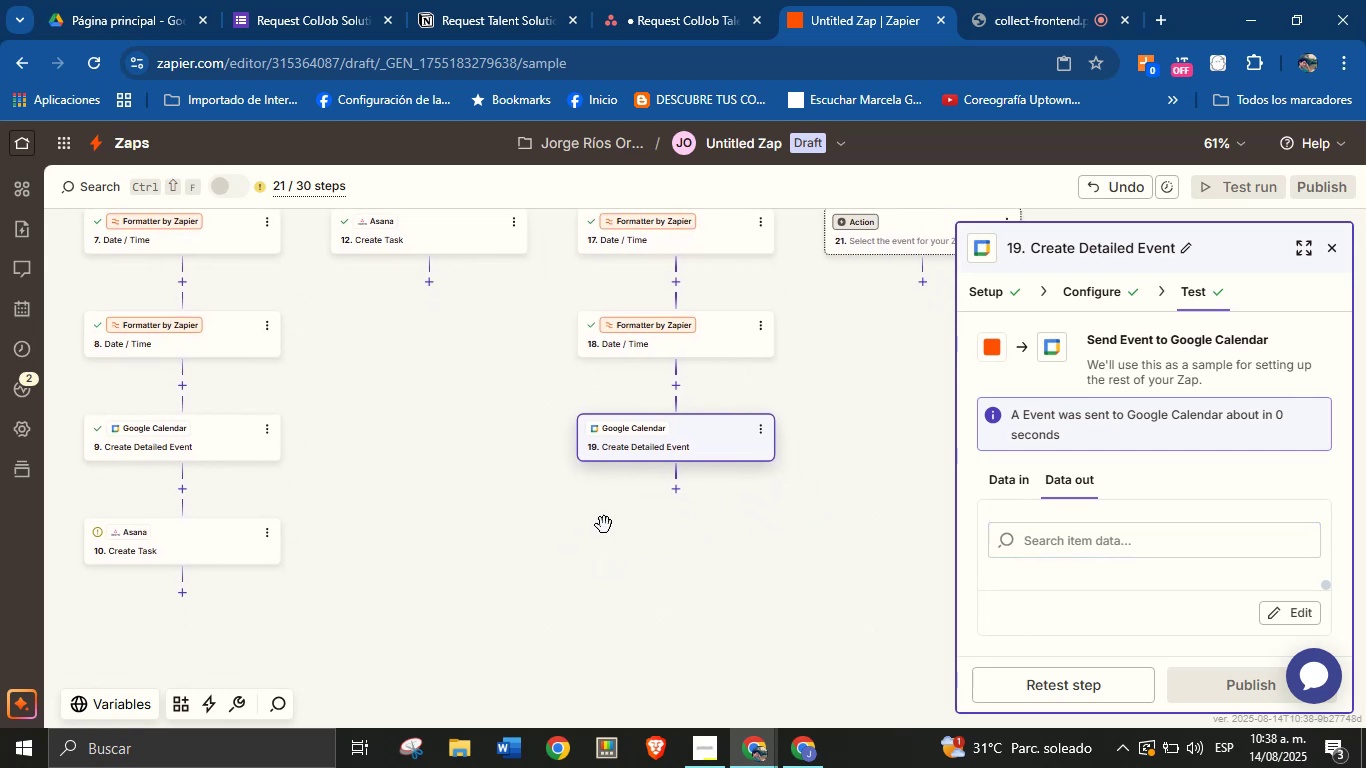 
mouse_move([646, 521])
 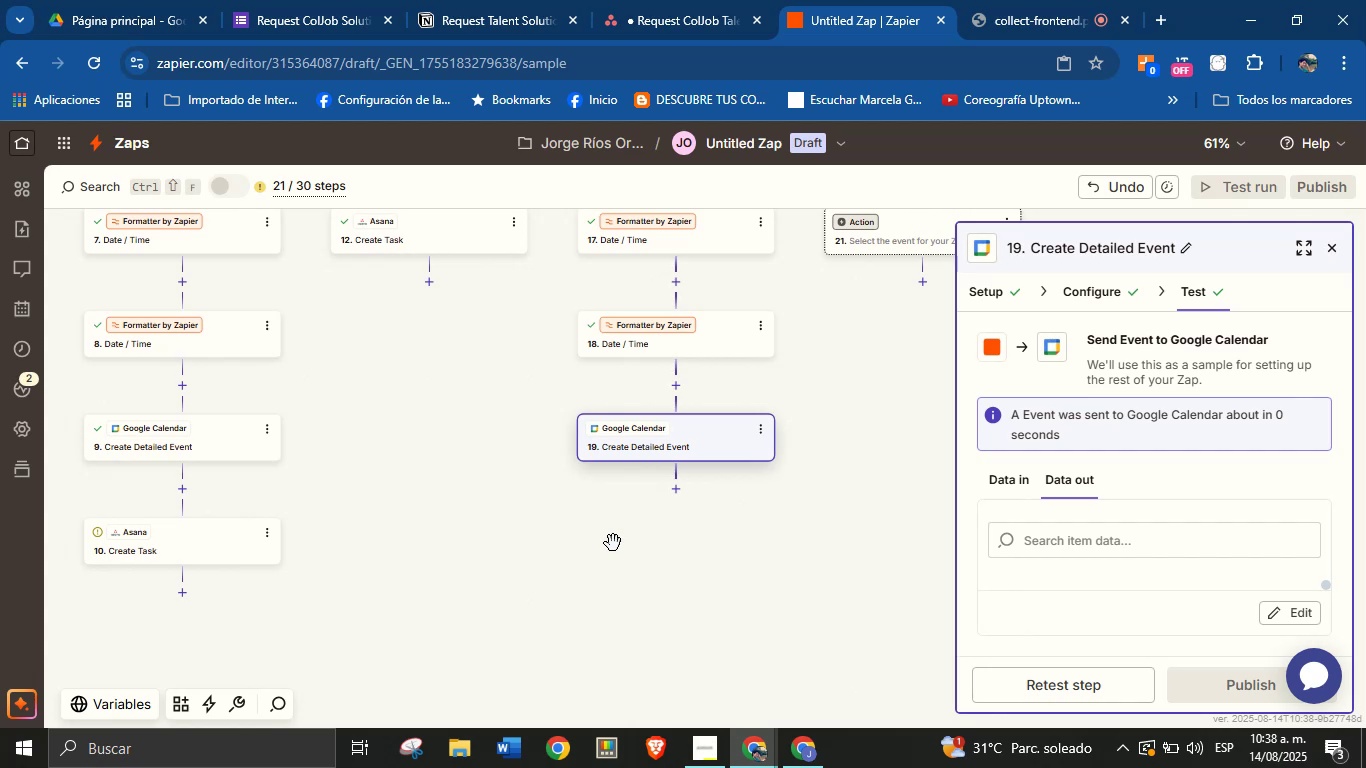 
wait(14.18)
 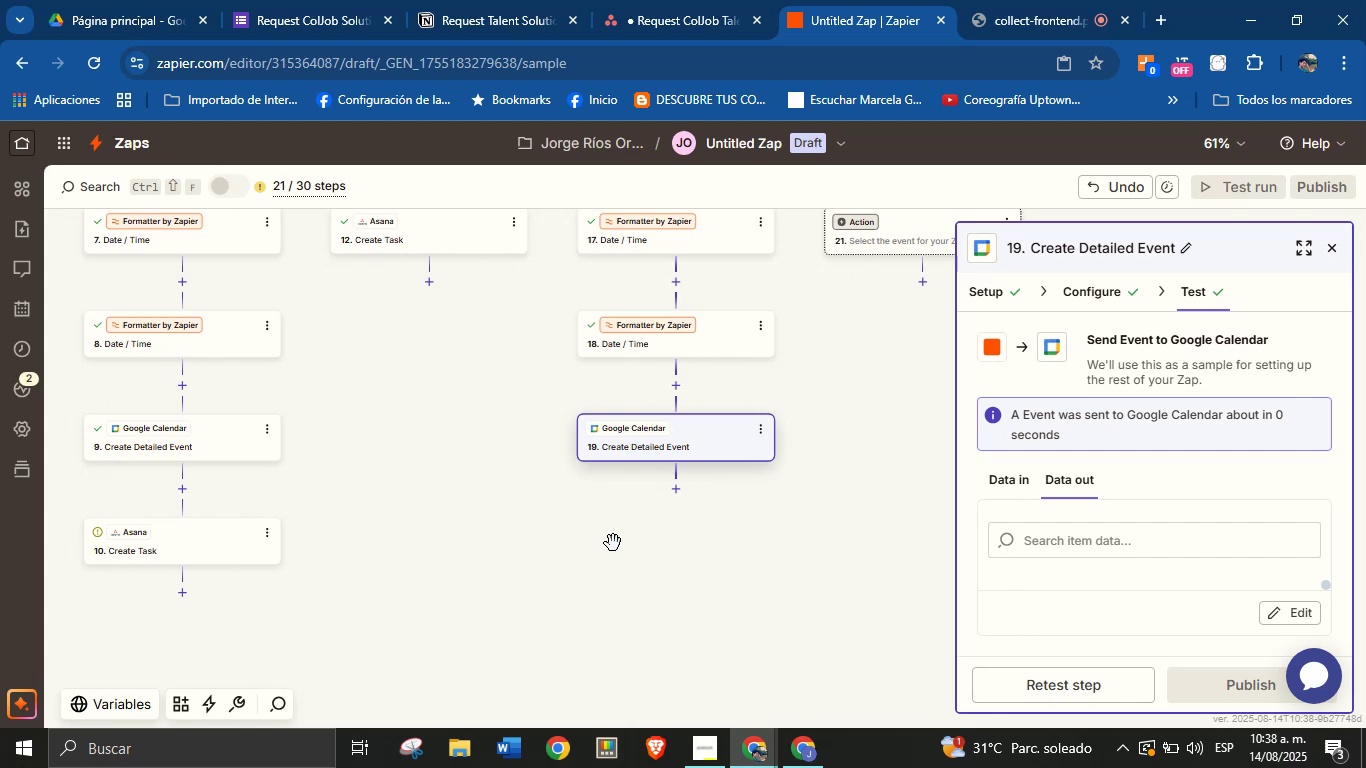 
left_click_drag(start_coordinate=[582, 549], to_coordinate=[616, 545])
 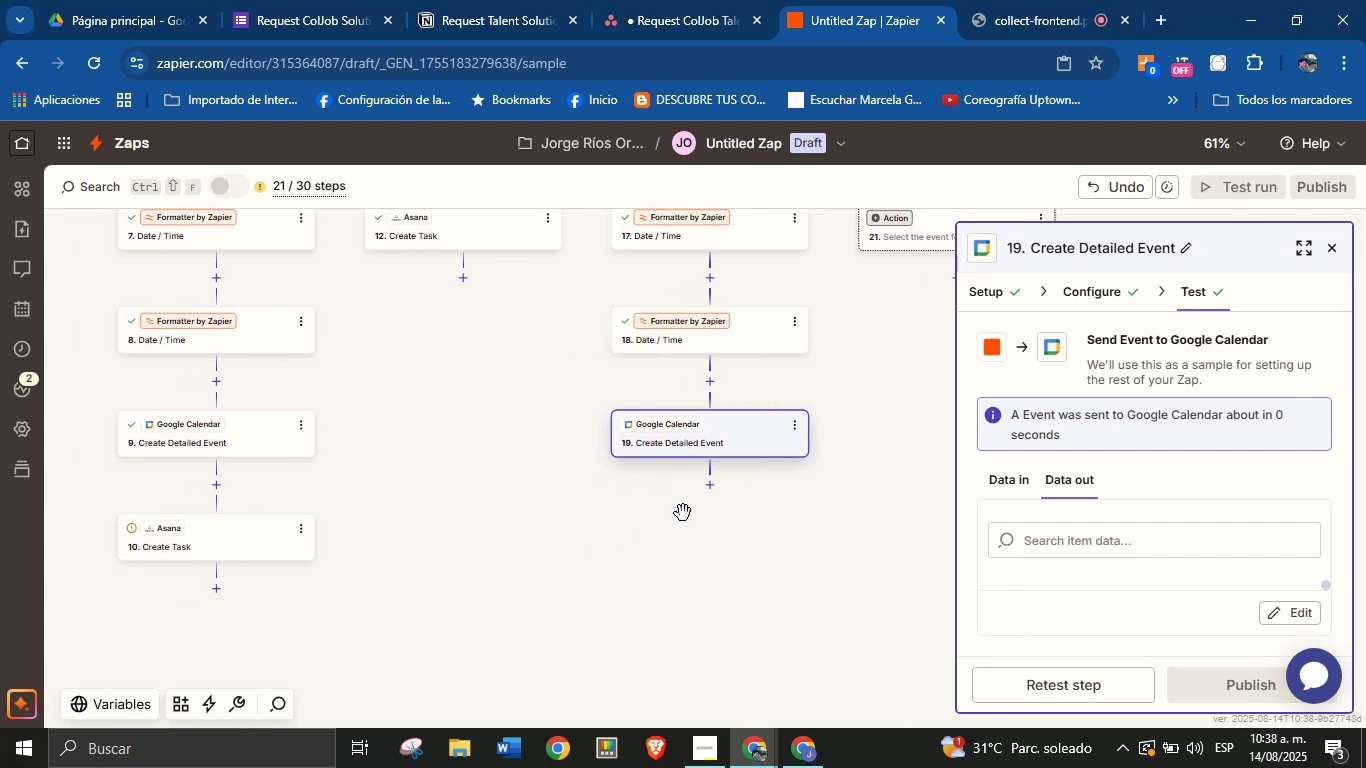 
left_click_drag(start_coordinate=[699, 510], to_coordinate=[687, 519])
 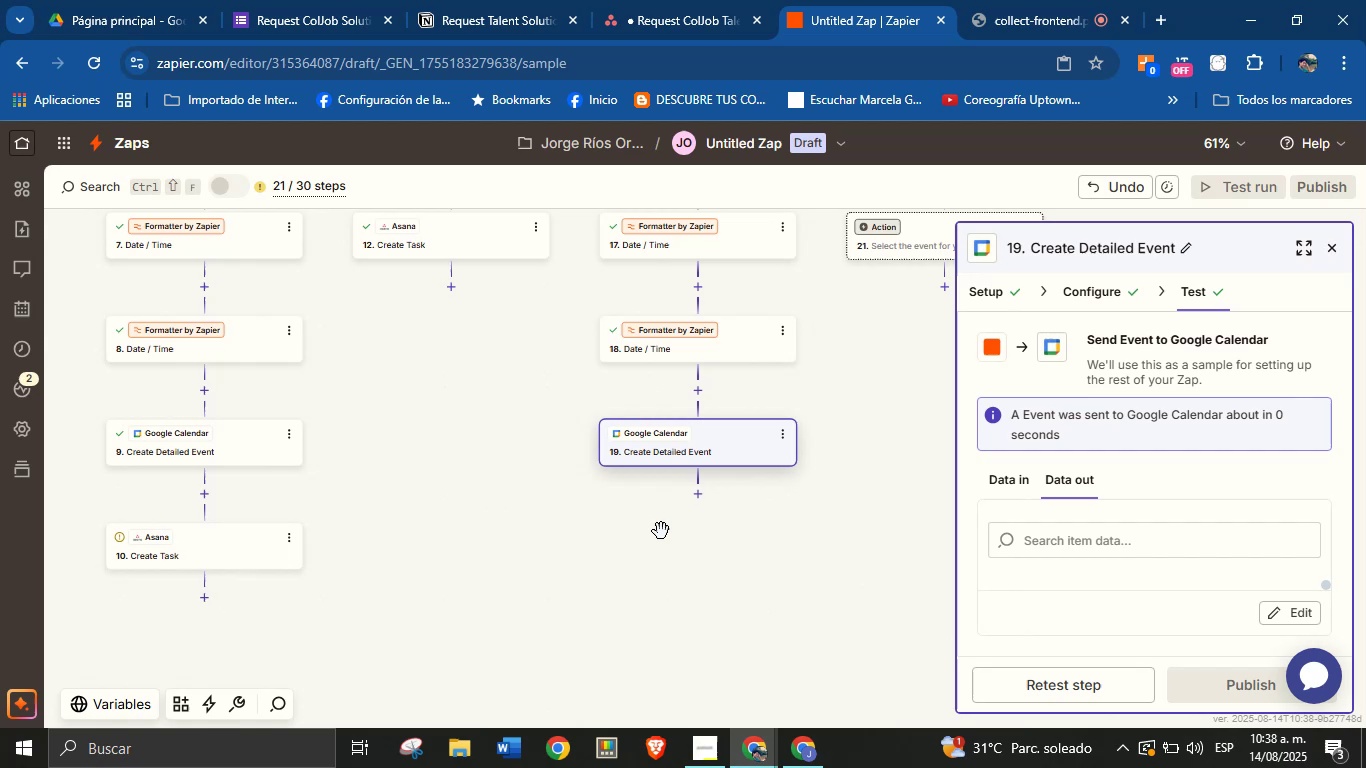 
wait(22.79)
 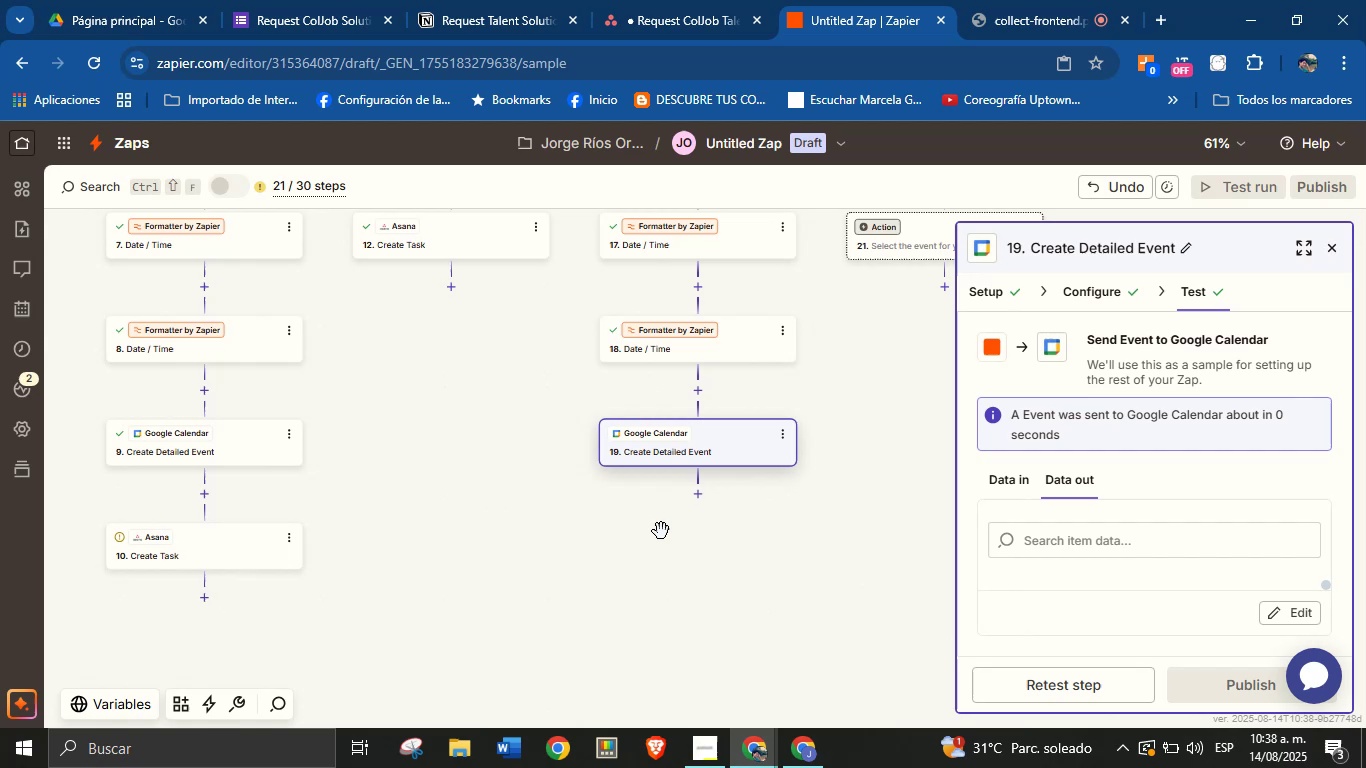 
left_click([234, 554])
 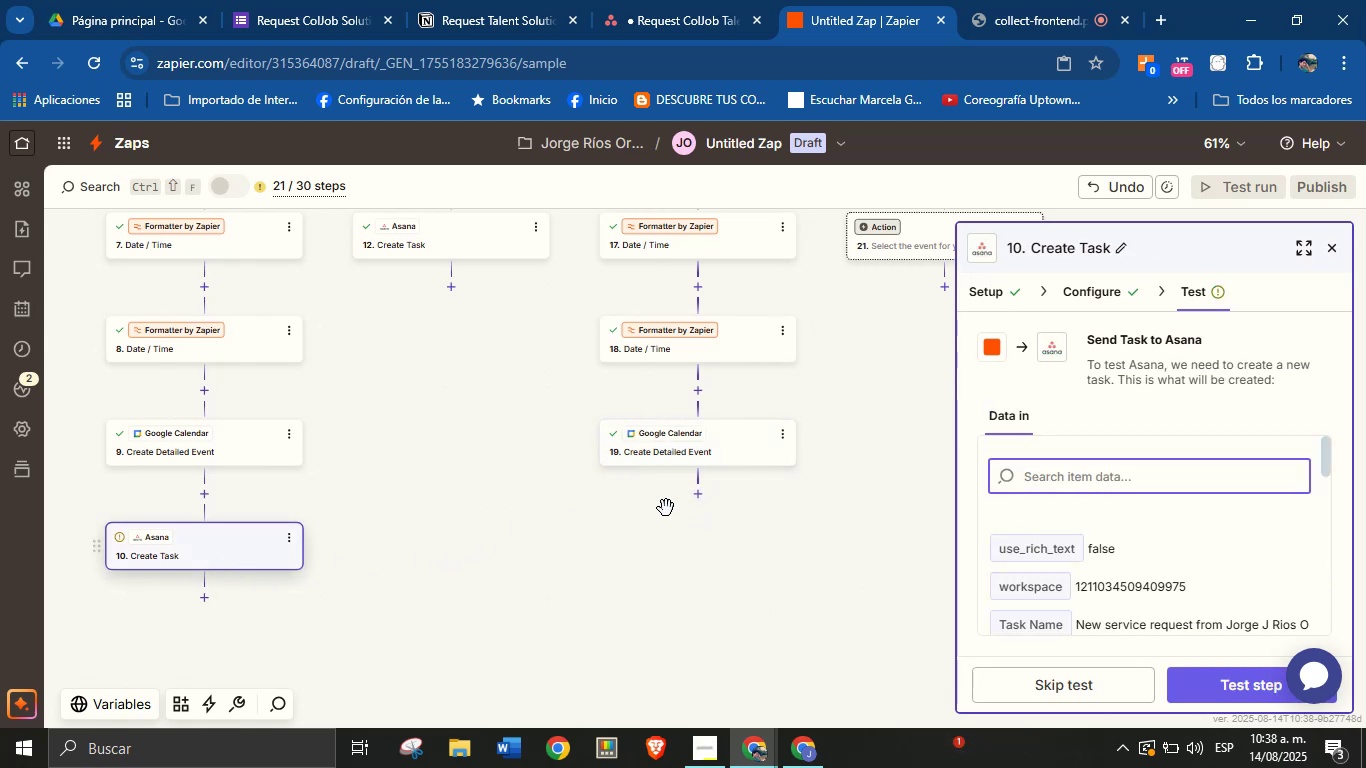 
left_click([698, 498])
 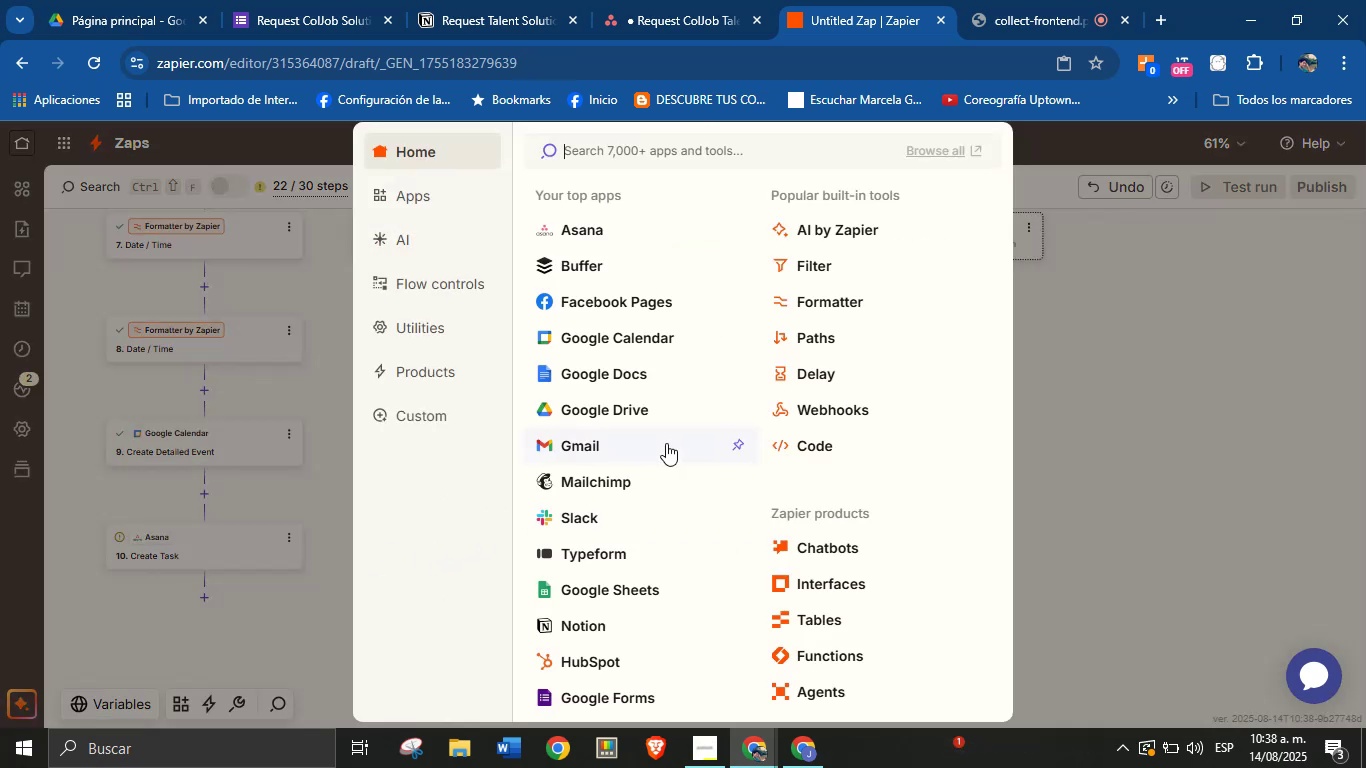 
left_click([597, 228])
 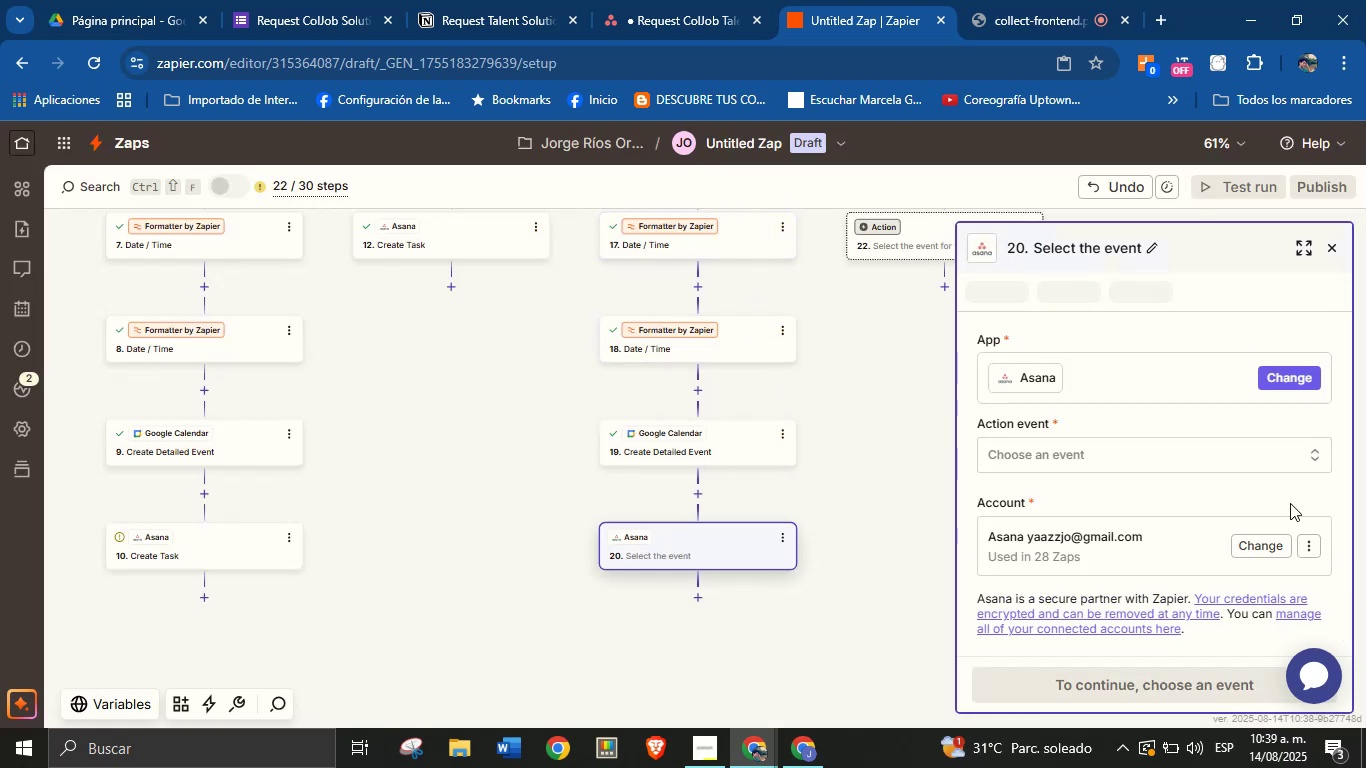 
left_click([1168, 454])
 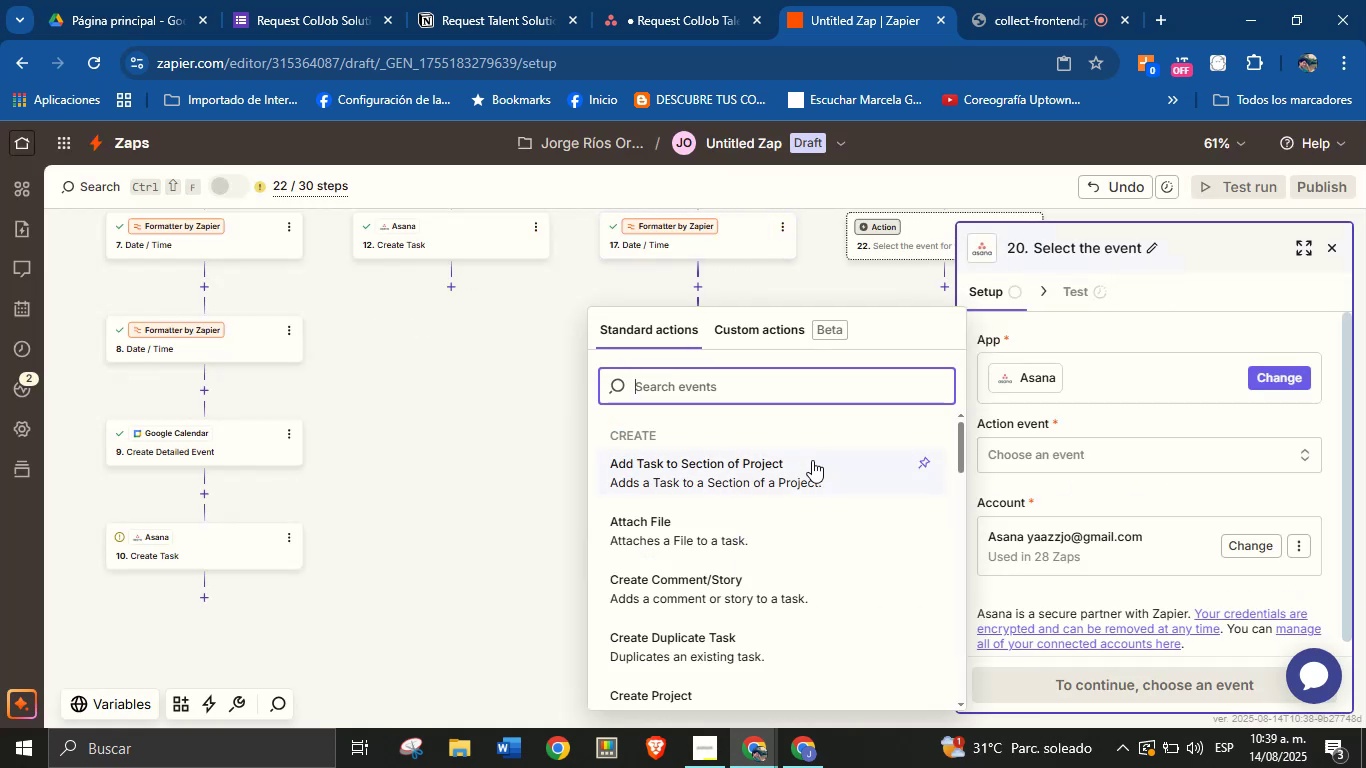 
type(create t)
 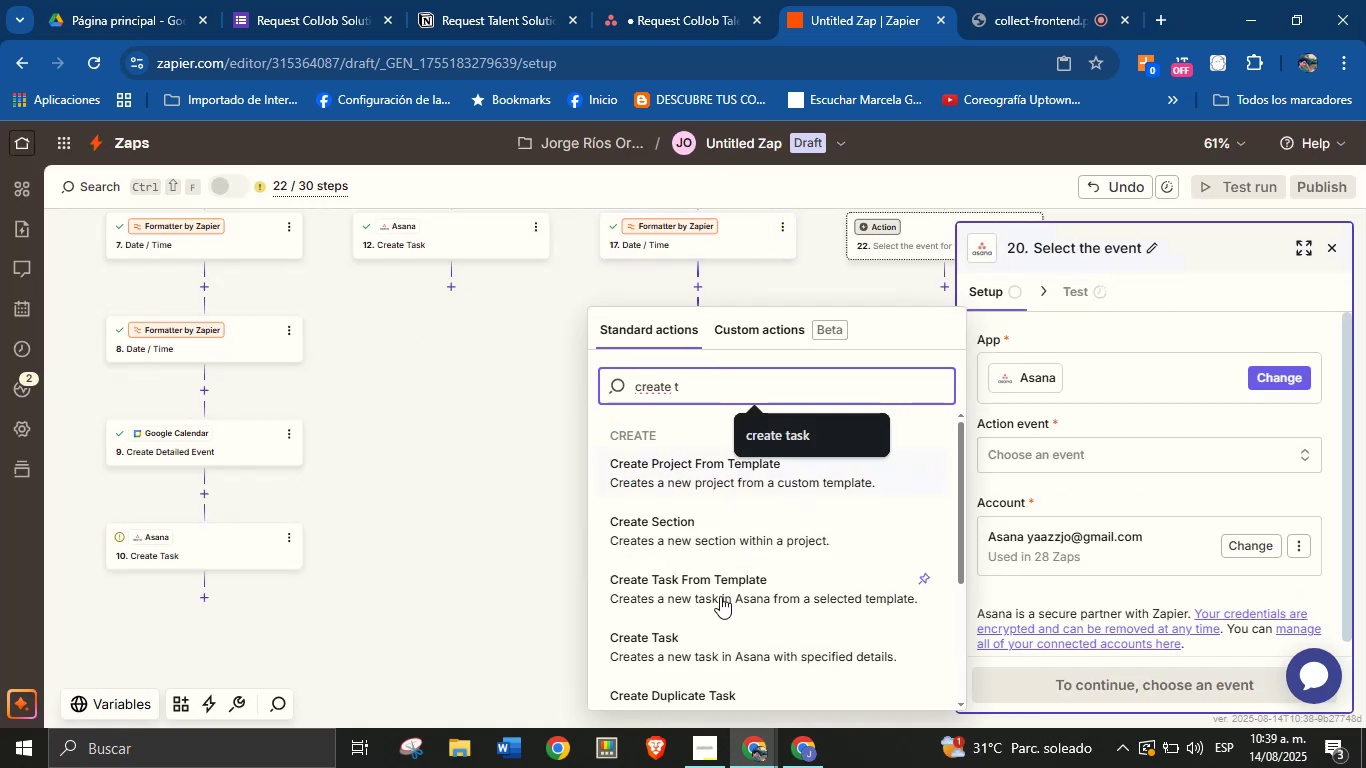 
left_click([677, 647])
 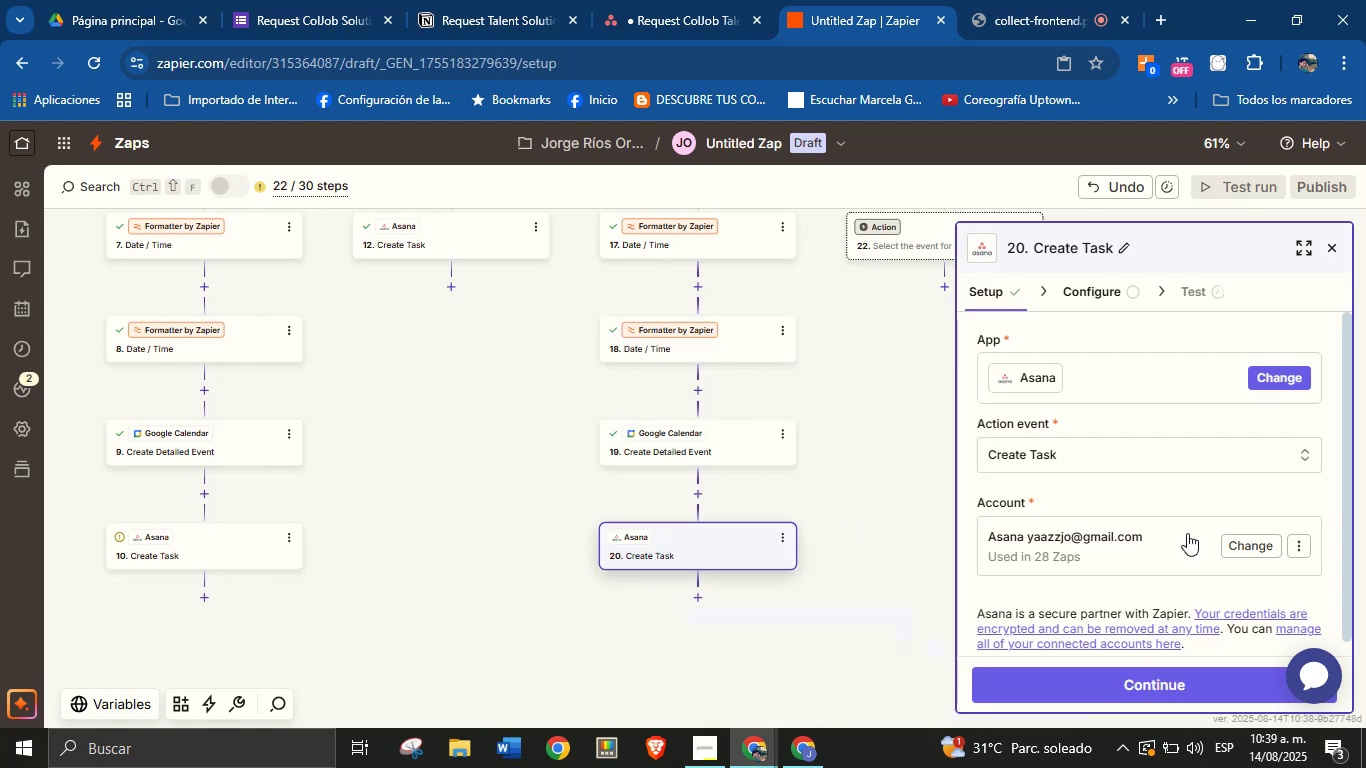 
scroll: coordinate [1150, 529], scroll_direction: none, amount: 0.0
 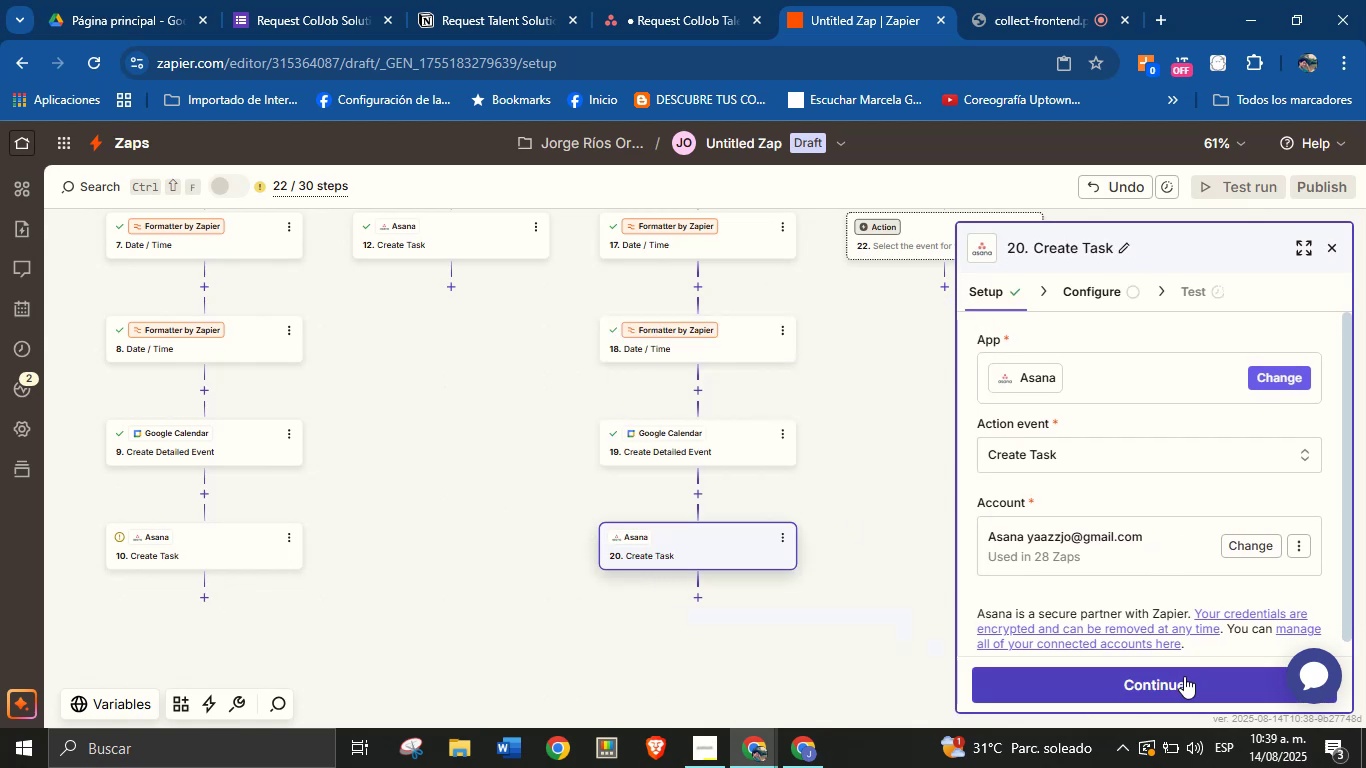 
left_click([1184, 676])
 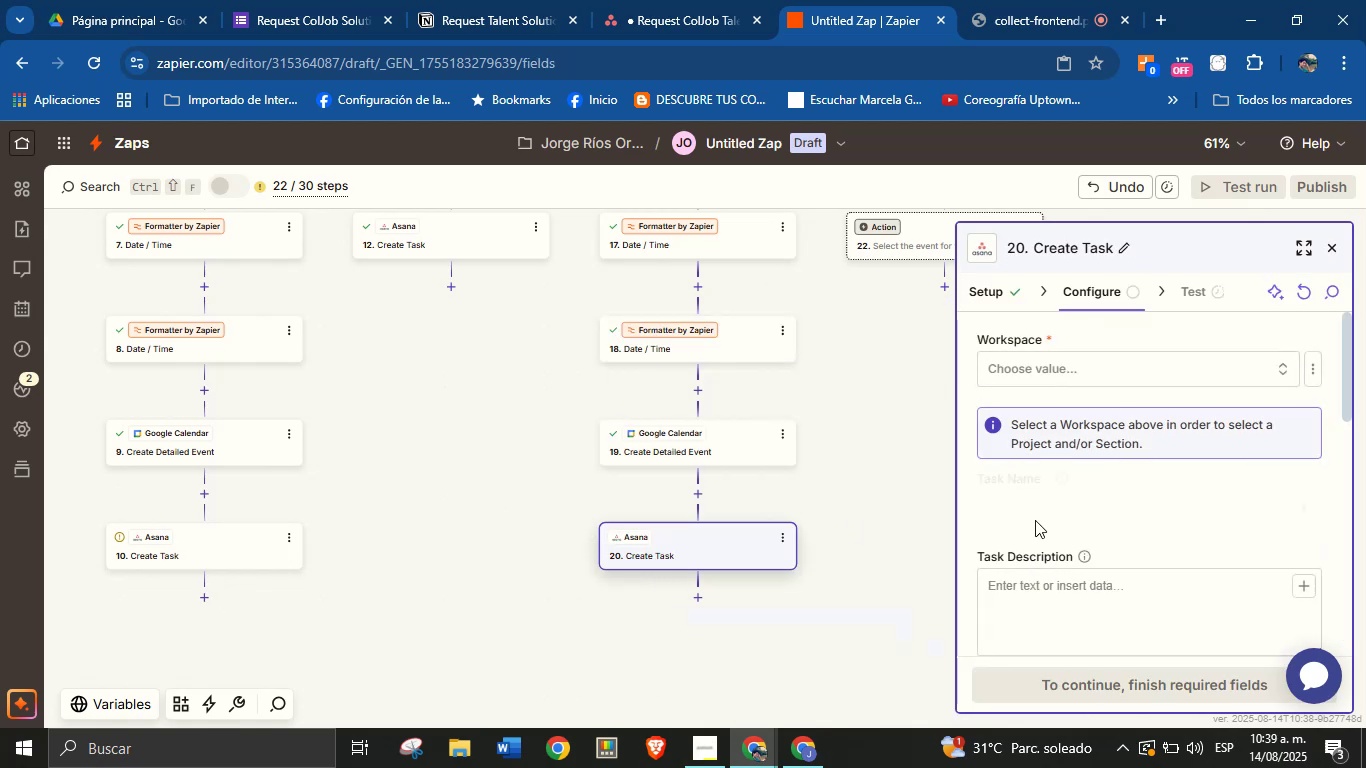 
left_click([1043, 363])
 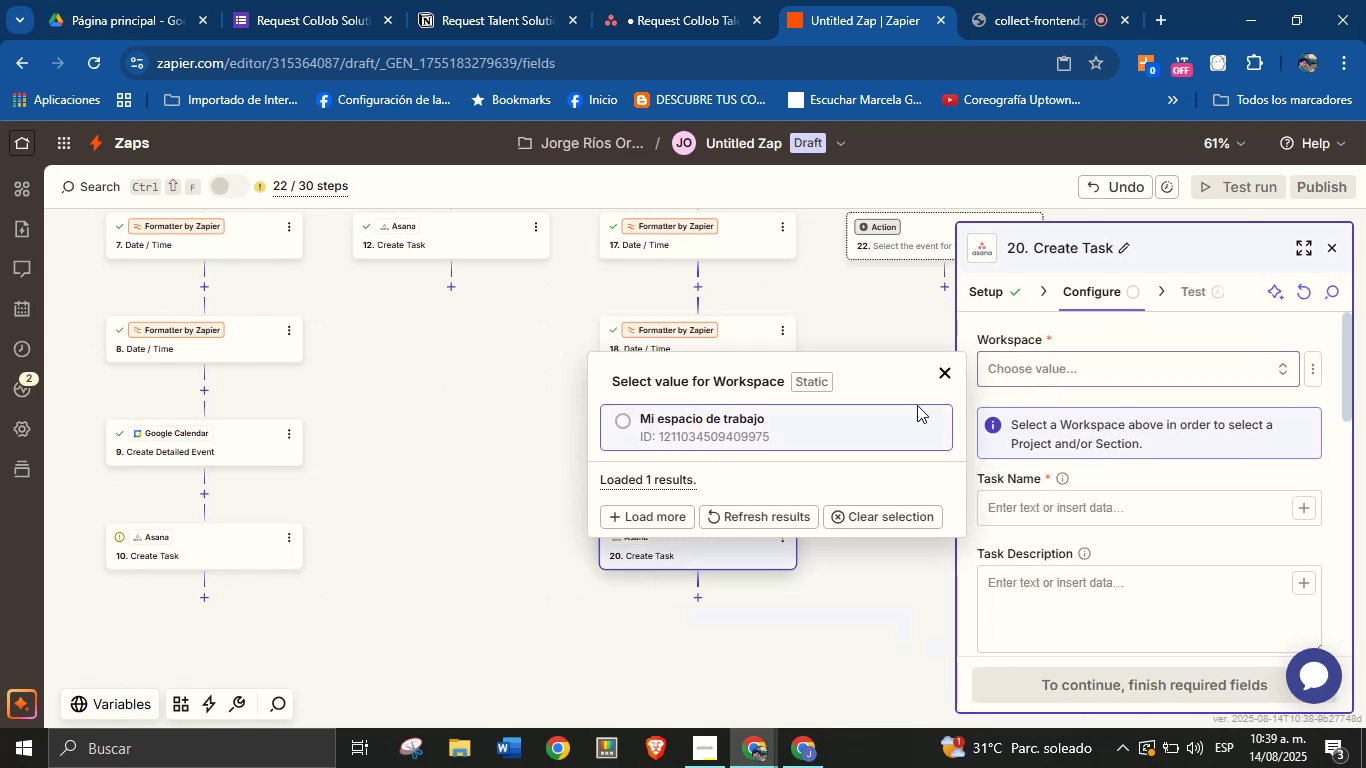 
left_click([699, 419])
 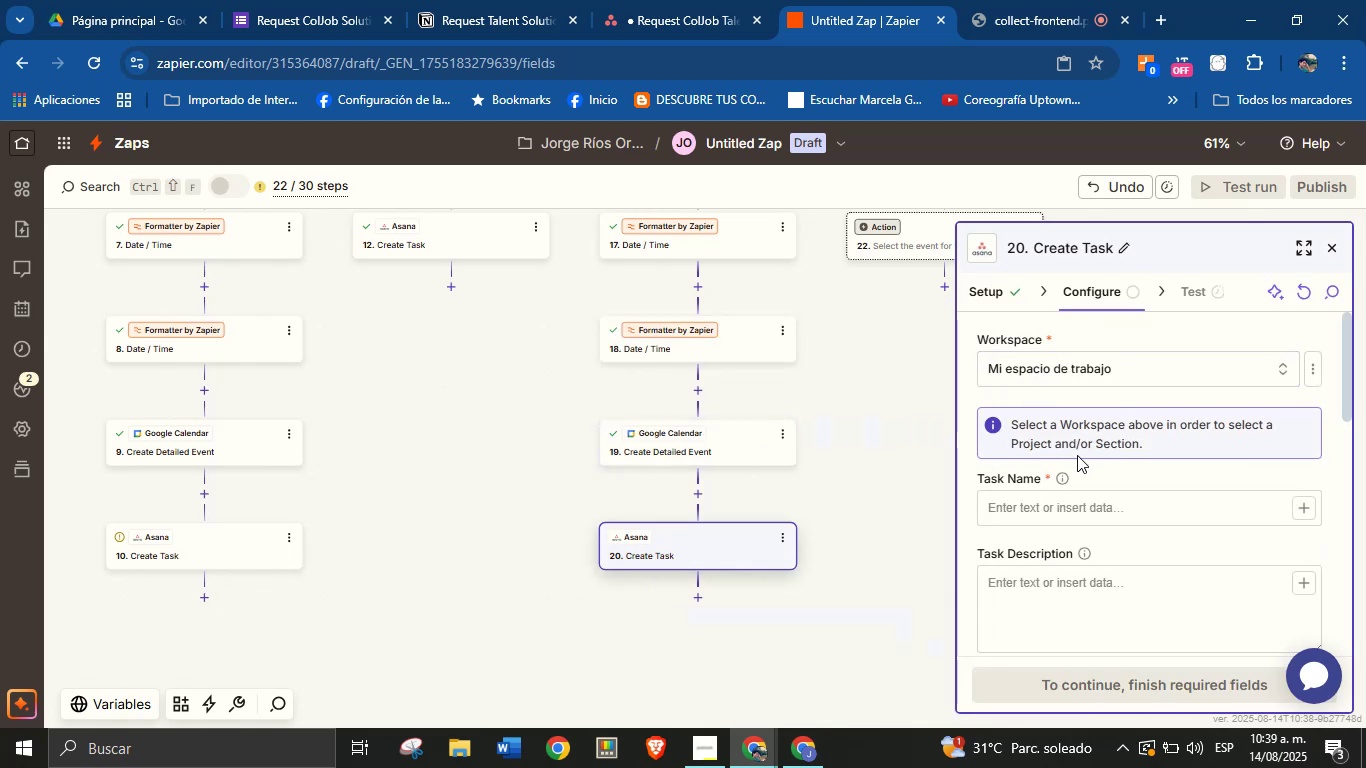 
left_click([1113, 473])
 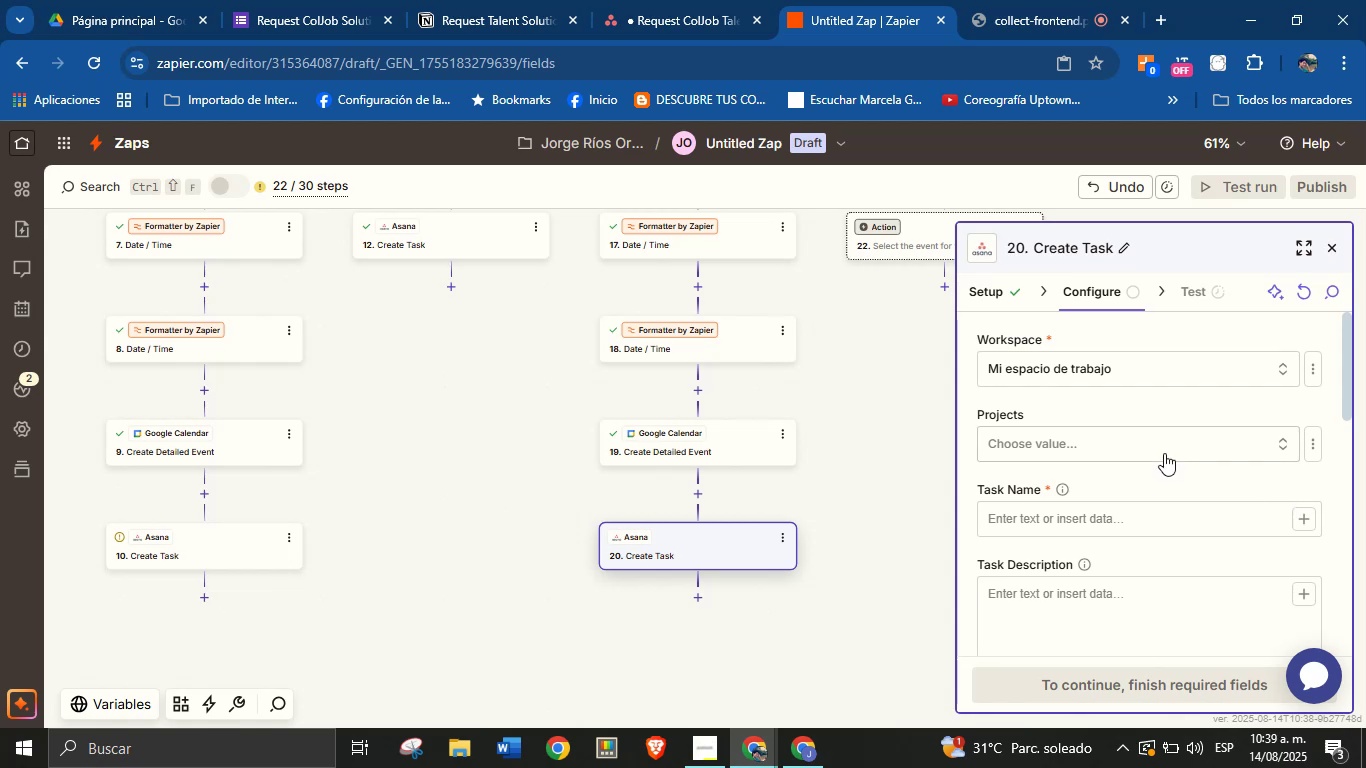 
left_click([1164, 447])
 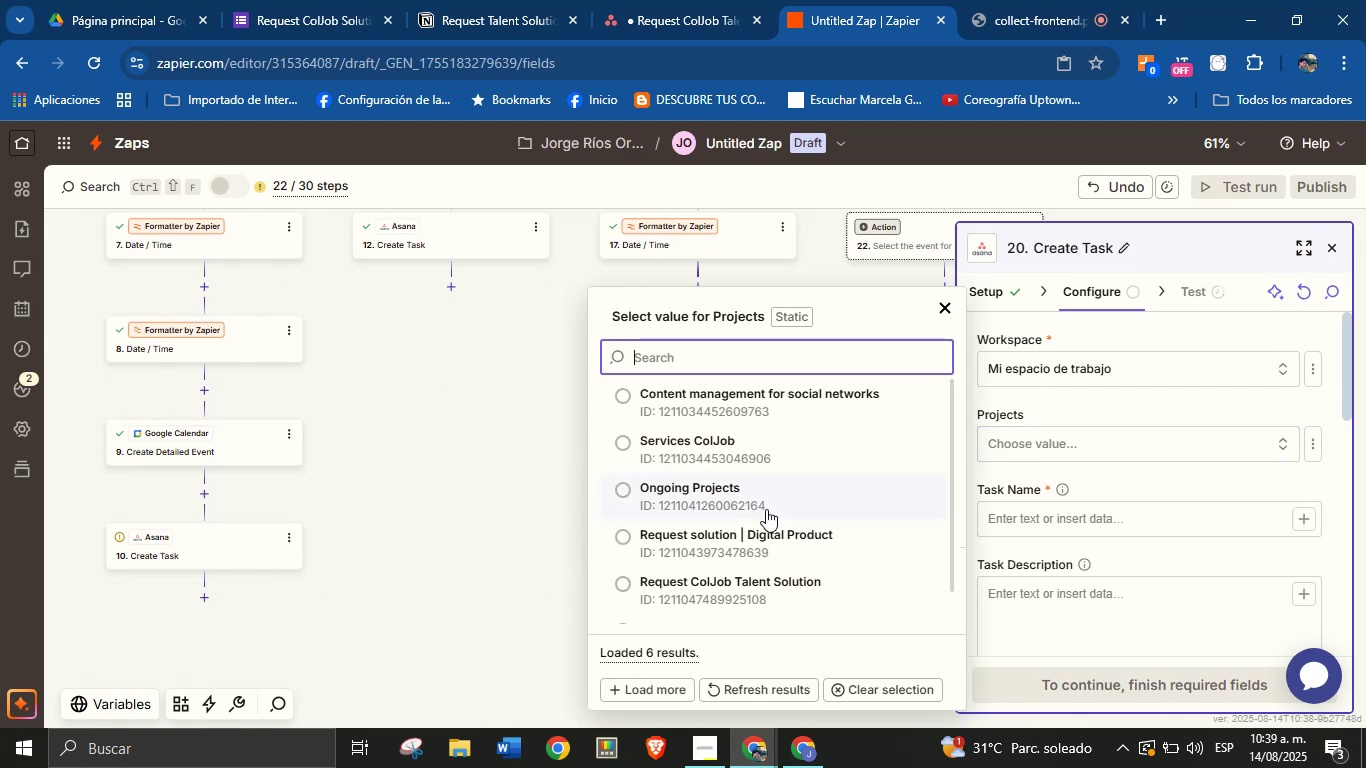 
scroll: coordinate [748, 507], scroll_direction: down, amount: 2.0
 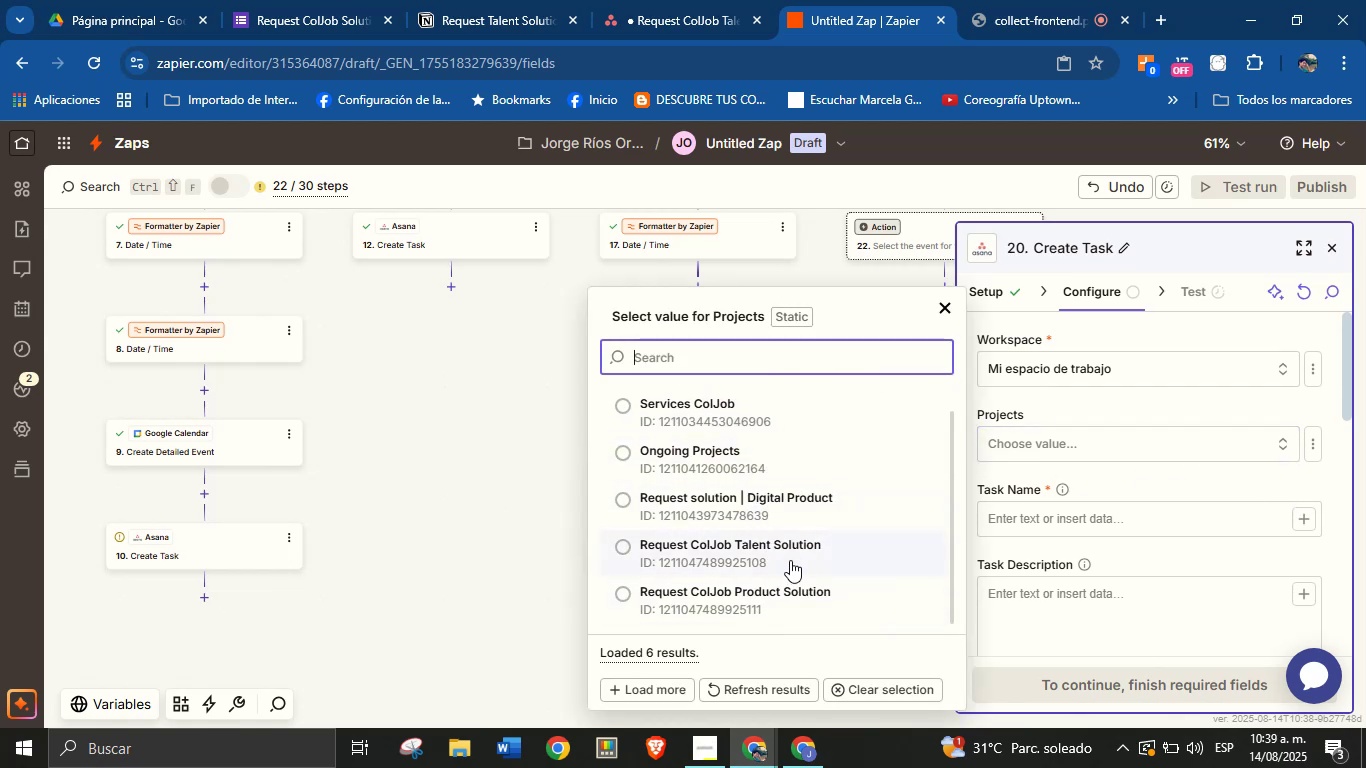 
wait(6.06)
 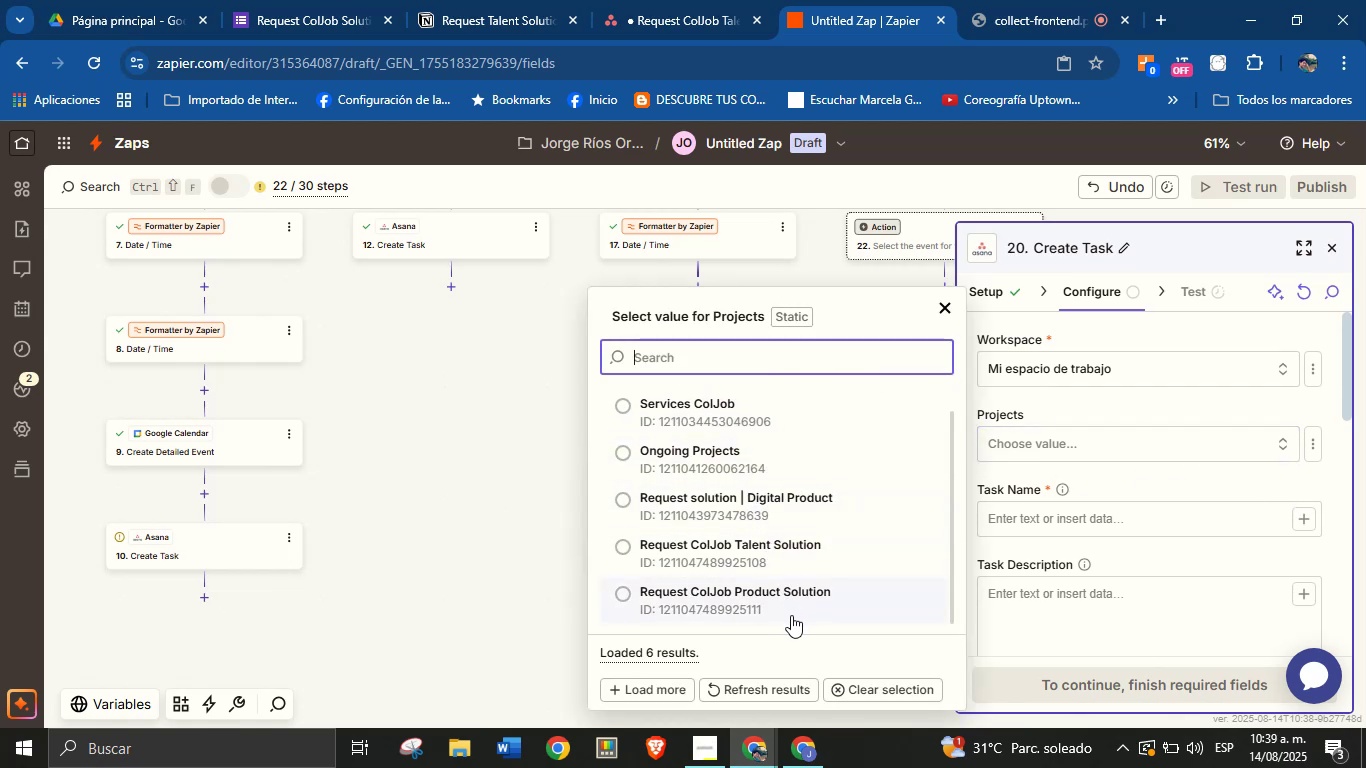 
left_click([791, 589])
 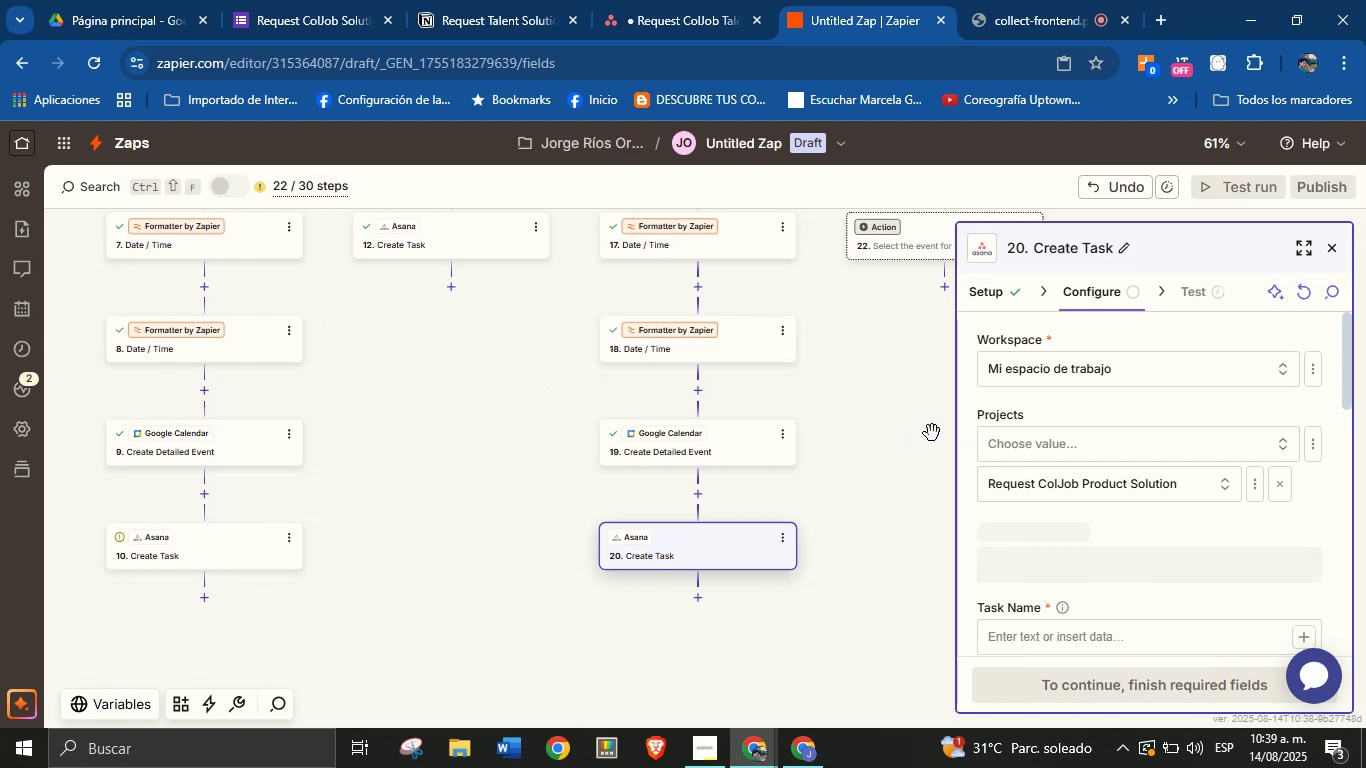 
left_click([1119, 400])
 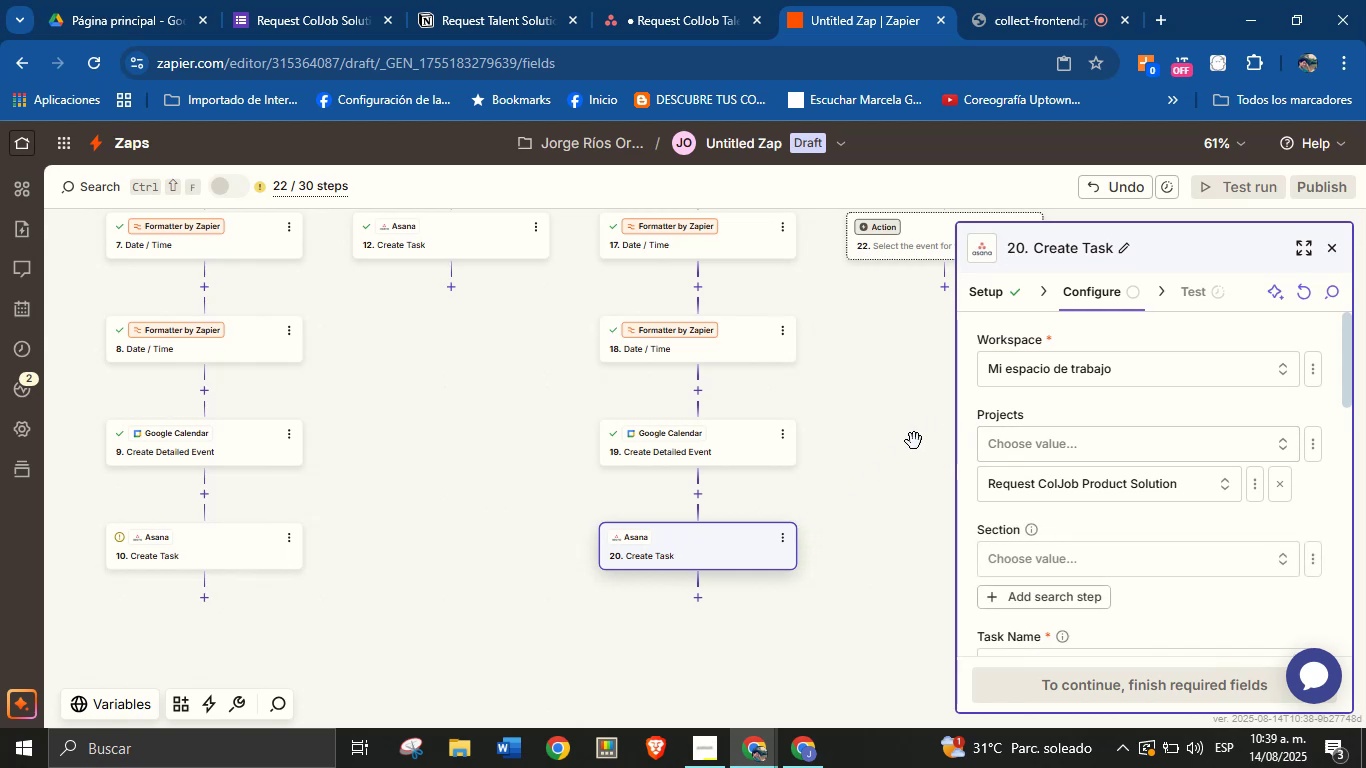 
left_click_drag(start_coordinate=[911, 441], to_coordinate=[837, 454])
 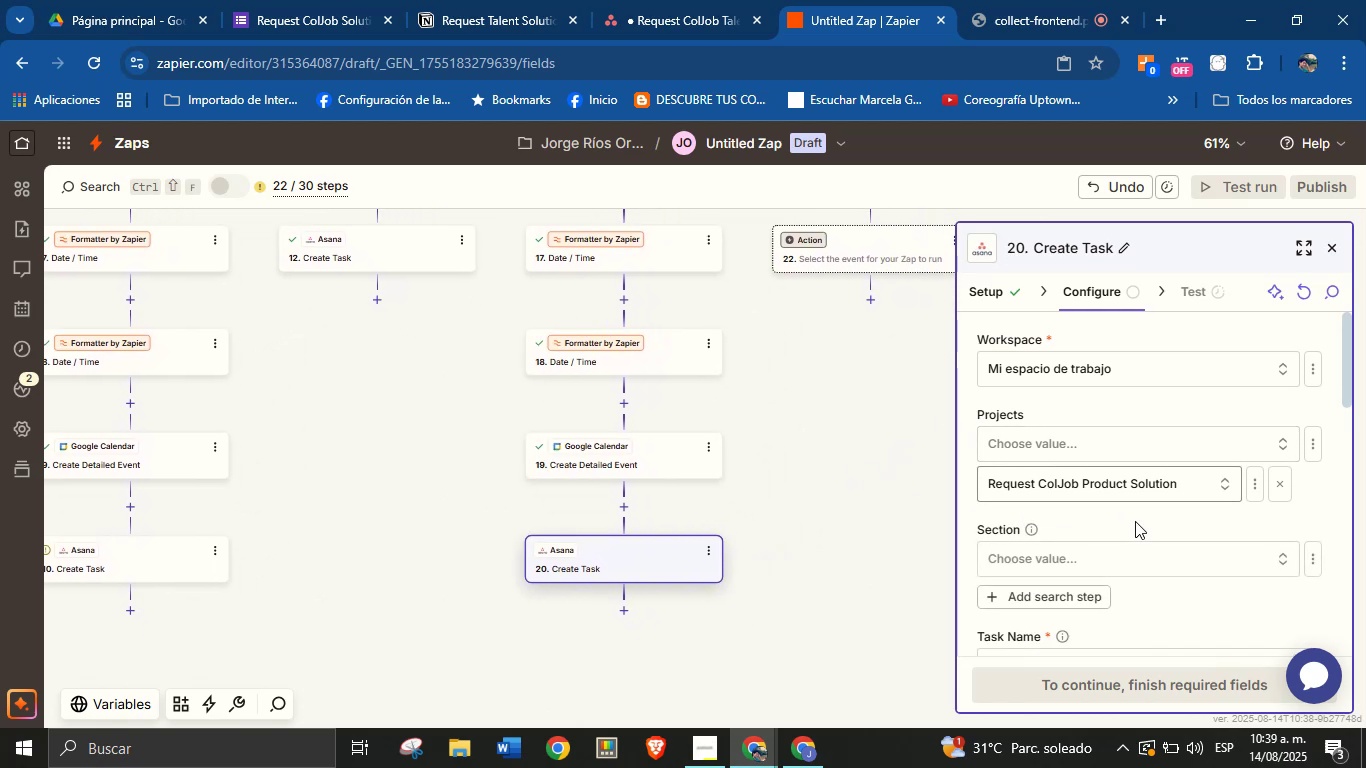 
left_click([1145, 544])
 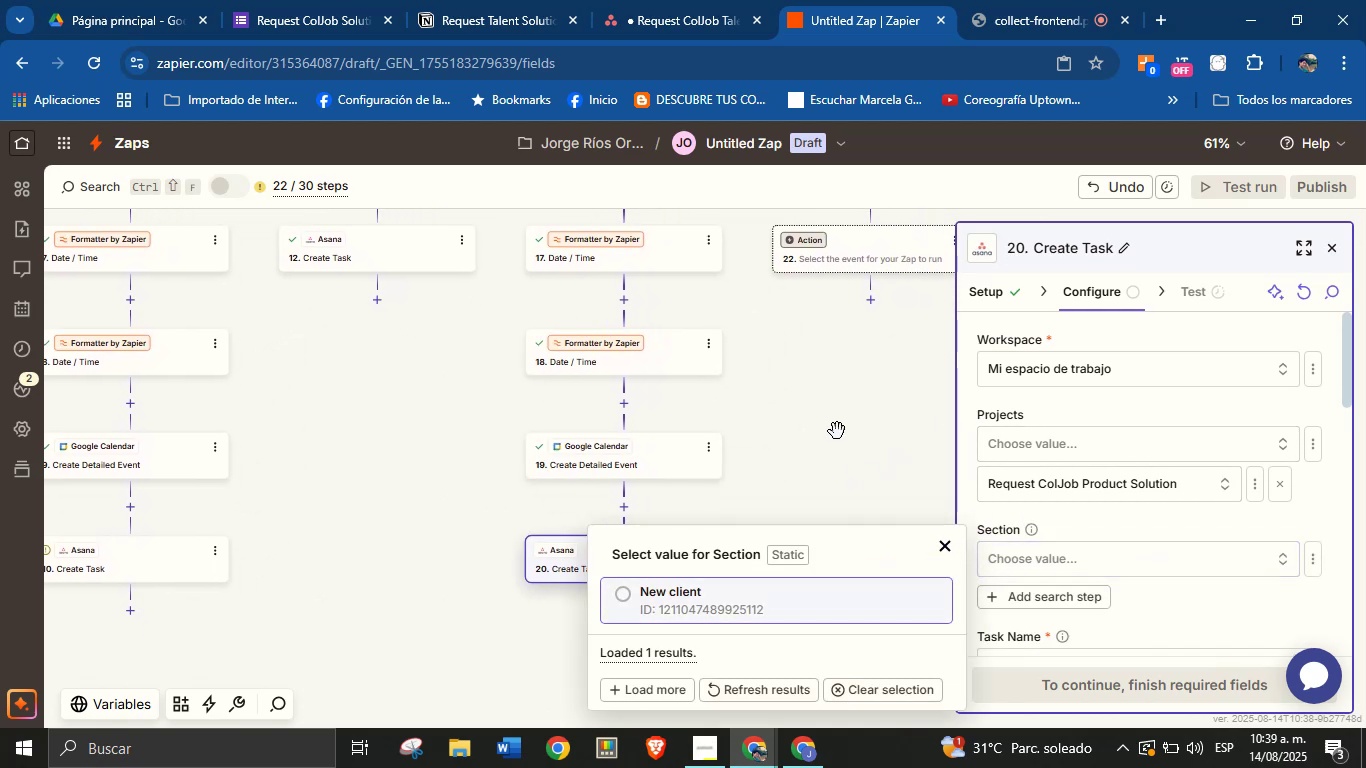 
left_click([781, 590])
 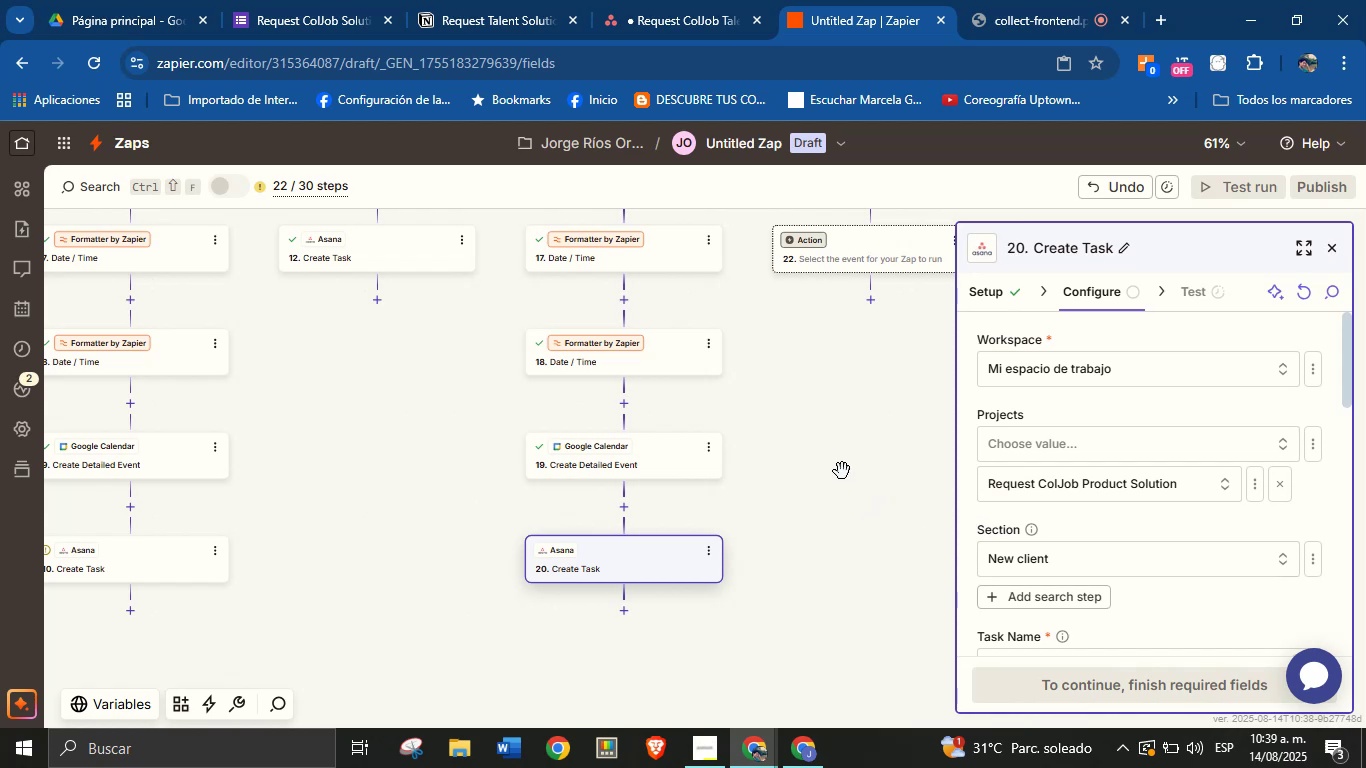 
scroll: coordinate [1092, 497], scroll_direction: up, amount: 1.0
 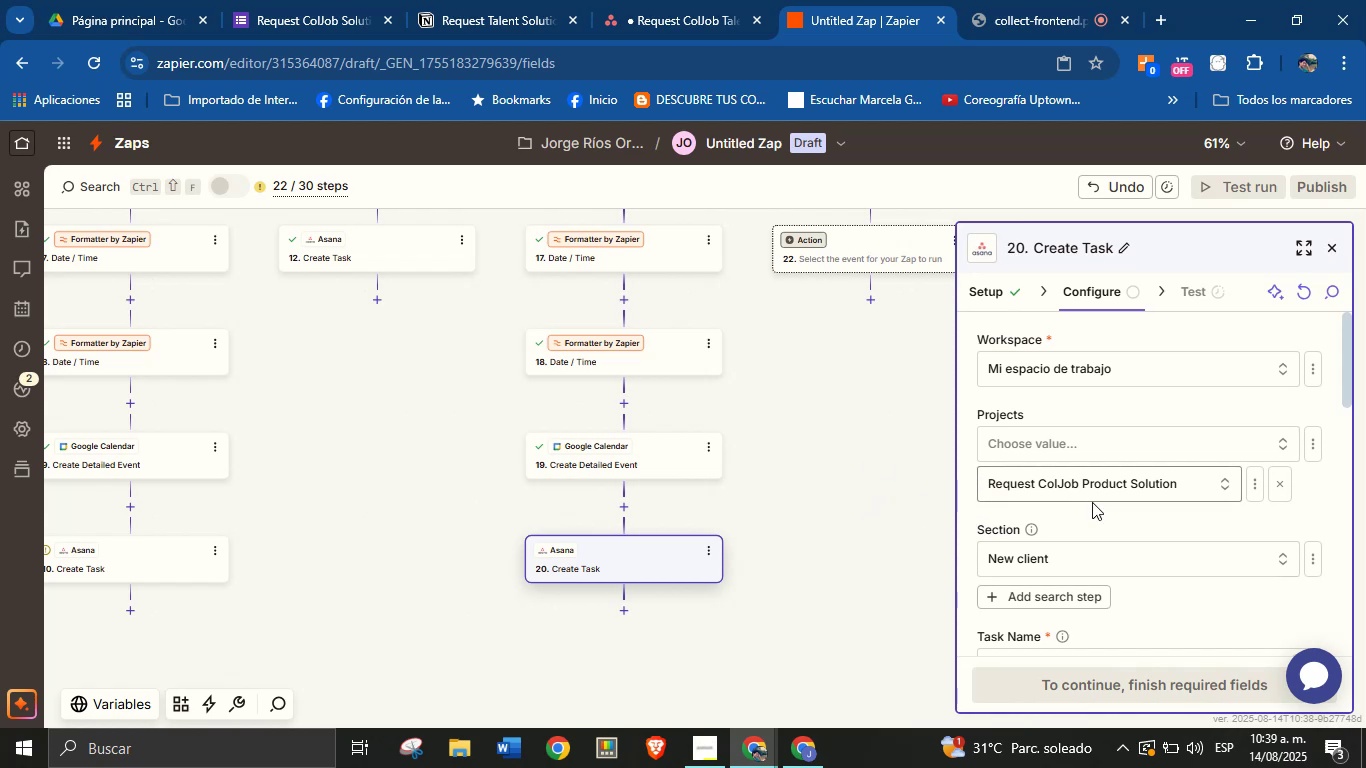 
scroll: coordinate [1104, 501], scroll_direction: down, amount: 1.0
 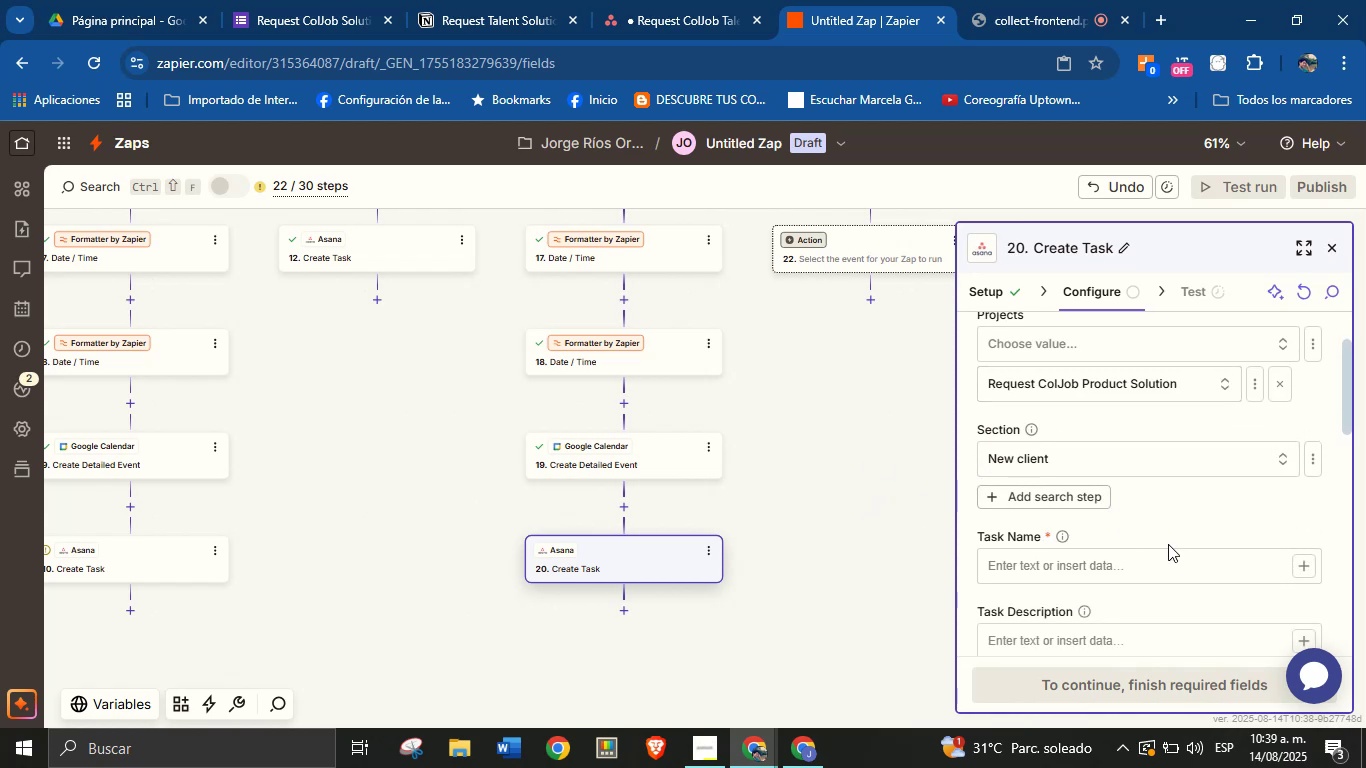 
left_click([1185, 567])
 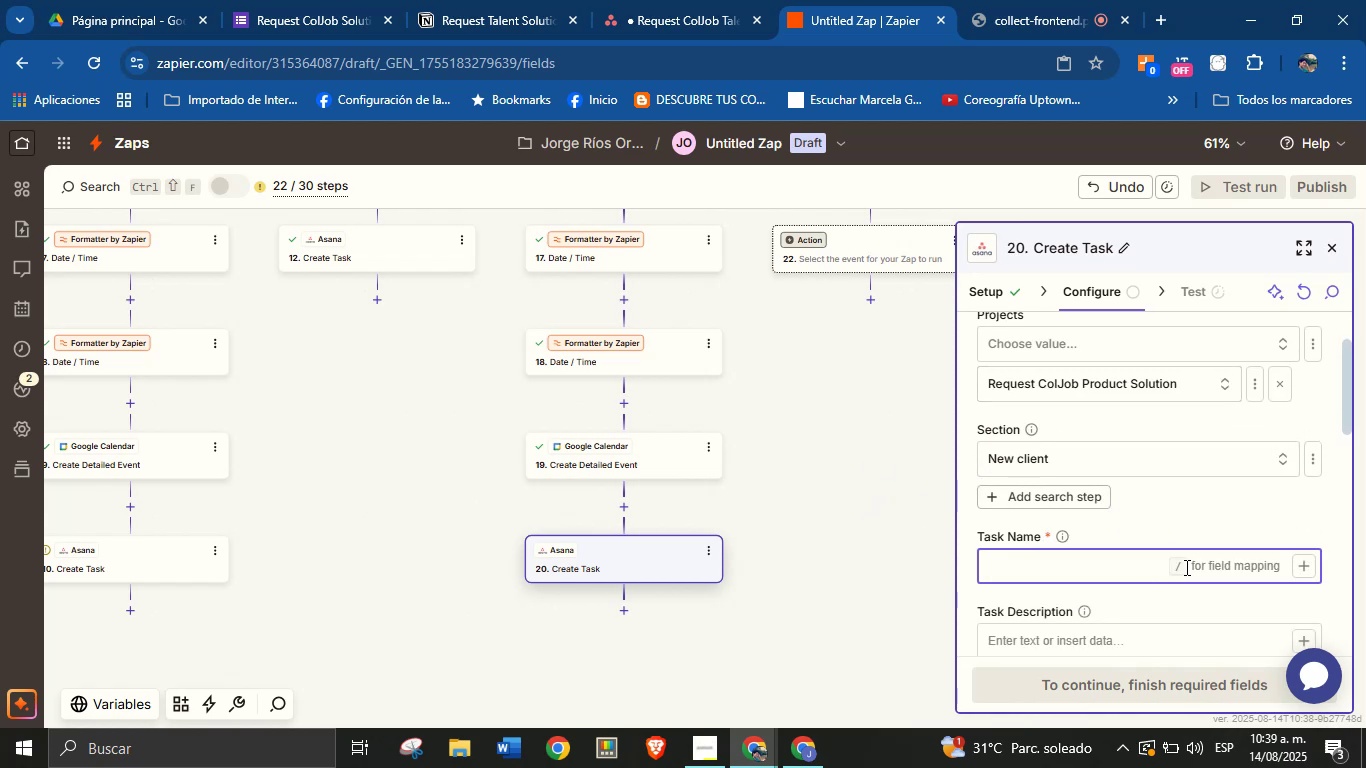 
type(New service request from )
 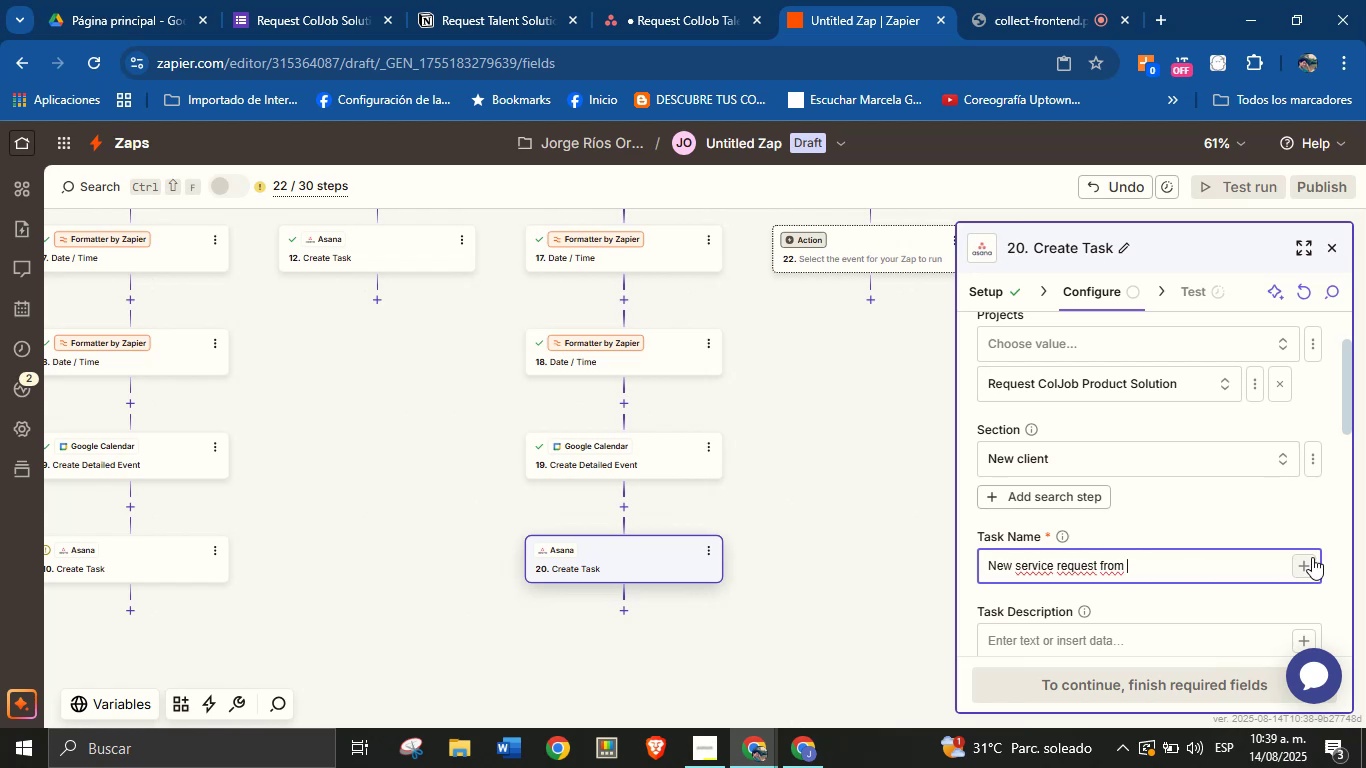 
left_click([1313, 559])
 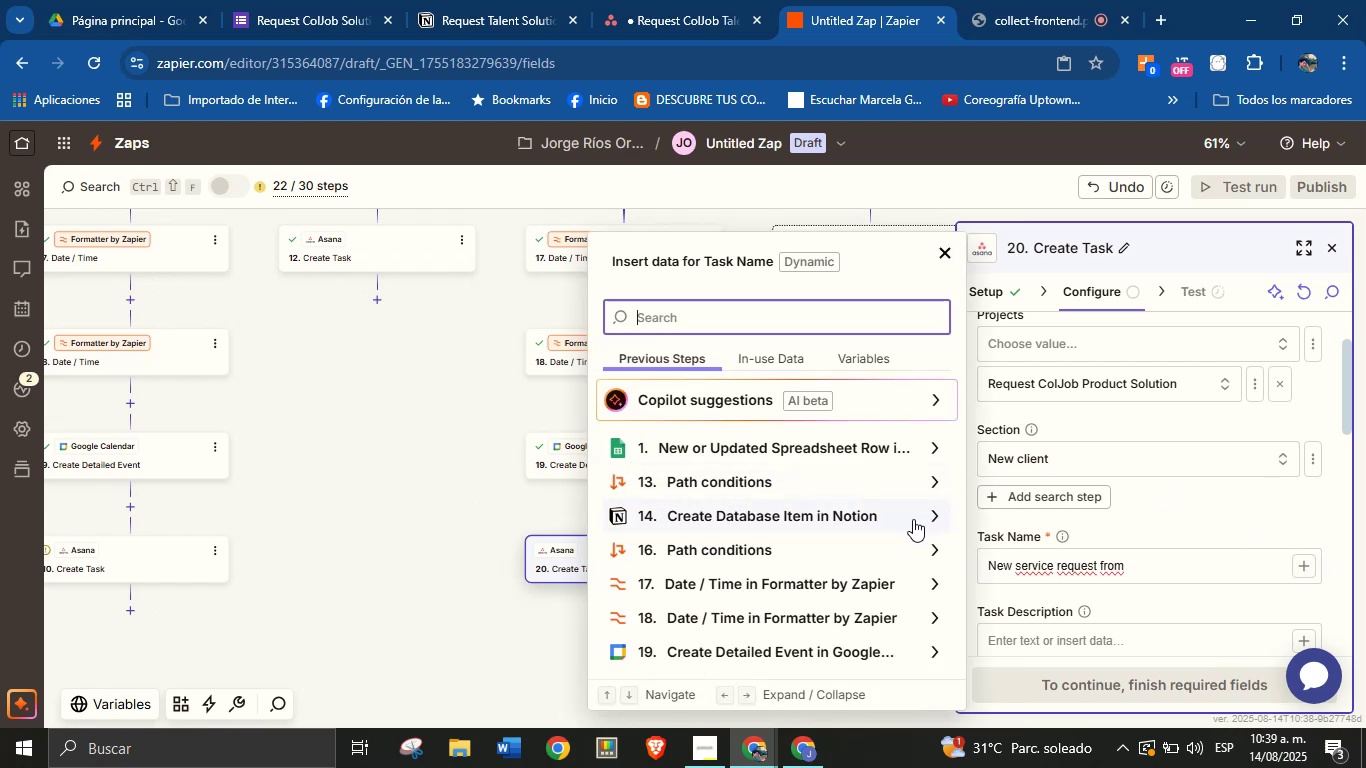 
left_click([927, 513])
 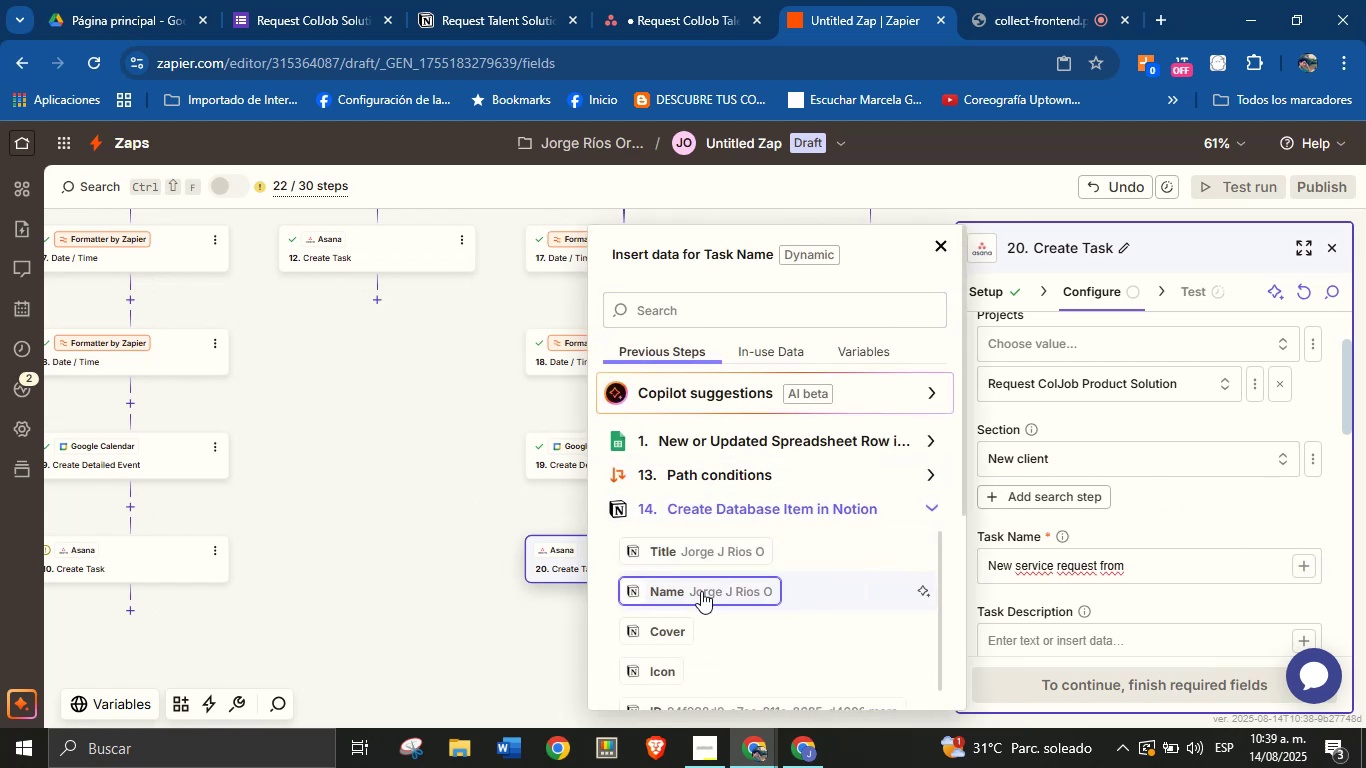 
left_click([700, 592])
 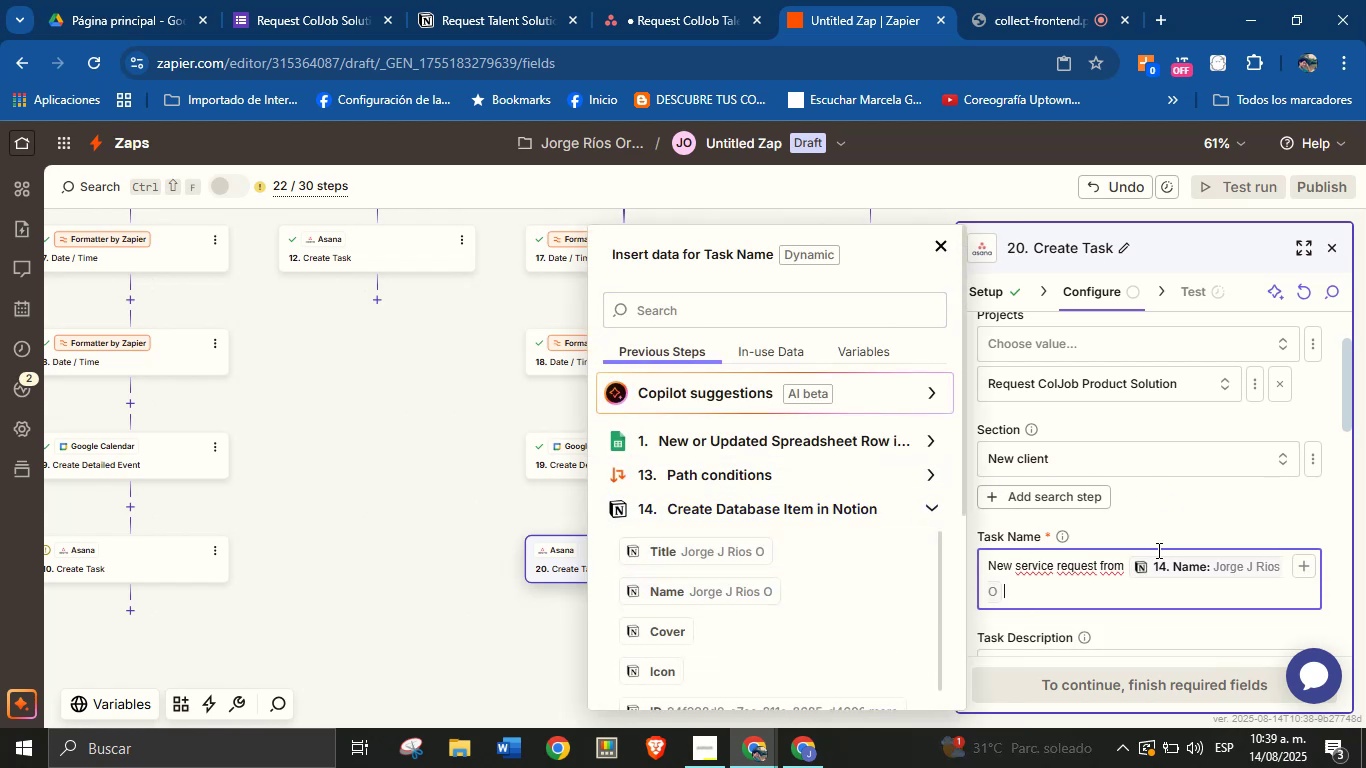 
left_click([1178, 512])
 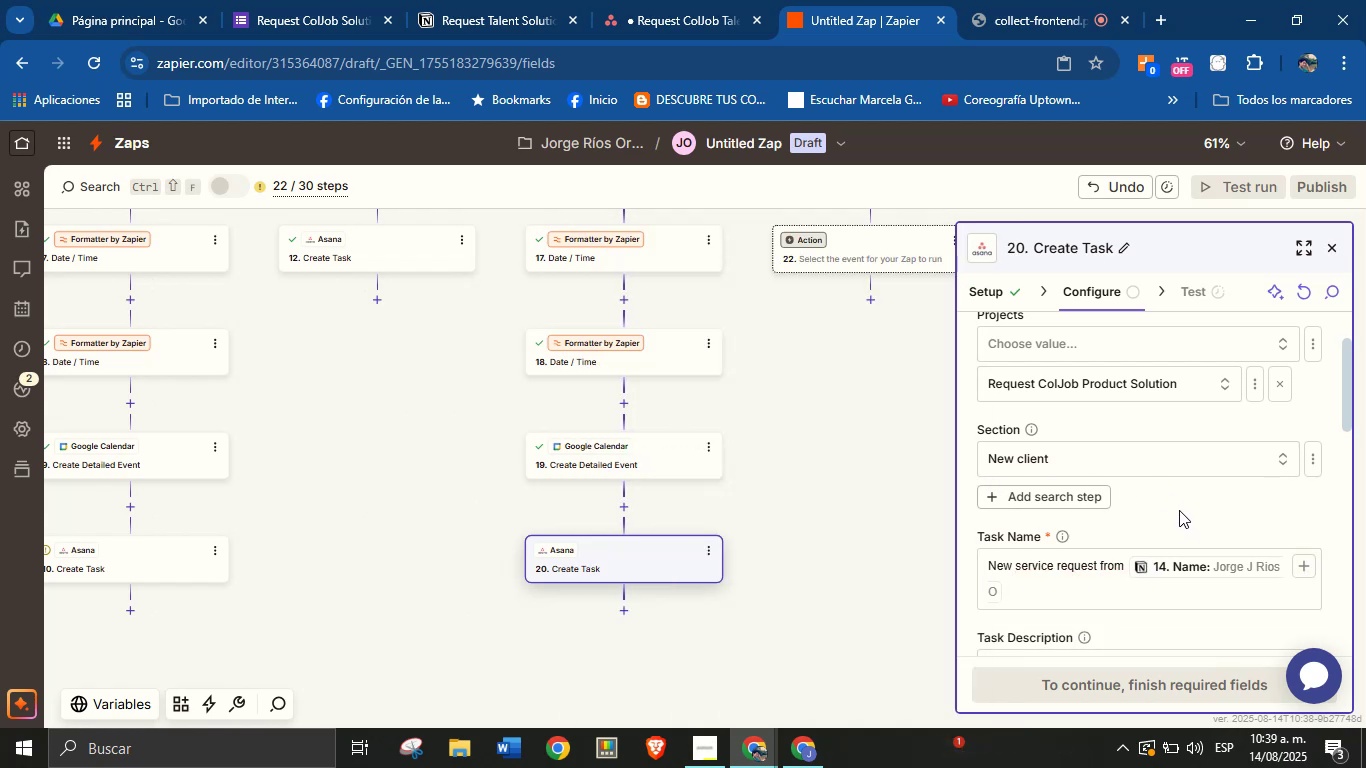 
scroll: coordinate [1178, 501], scroll_direction: up, amount: 2.0
 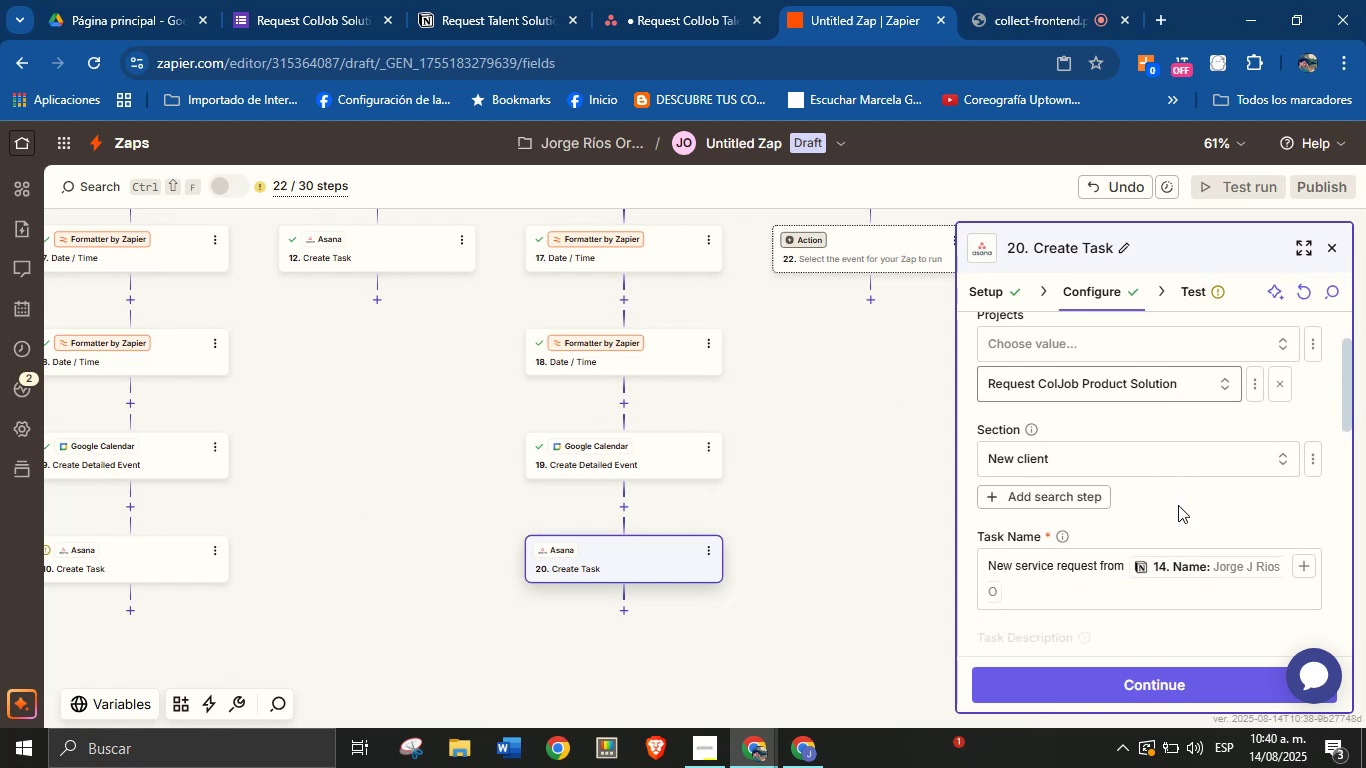 
scroll: coordinate [1176, 517], scroll_direction: down, amount: 1.0
 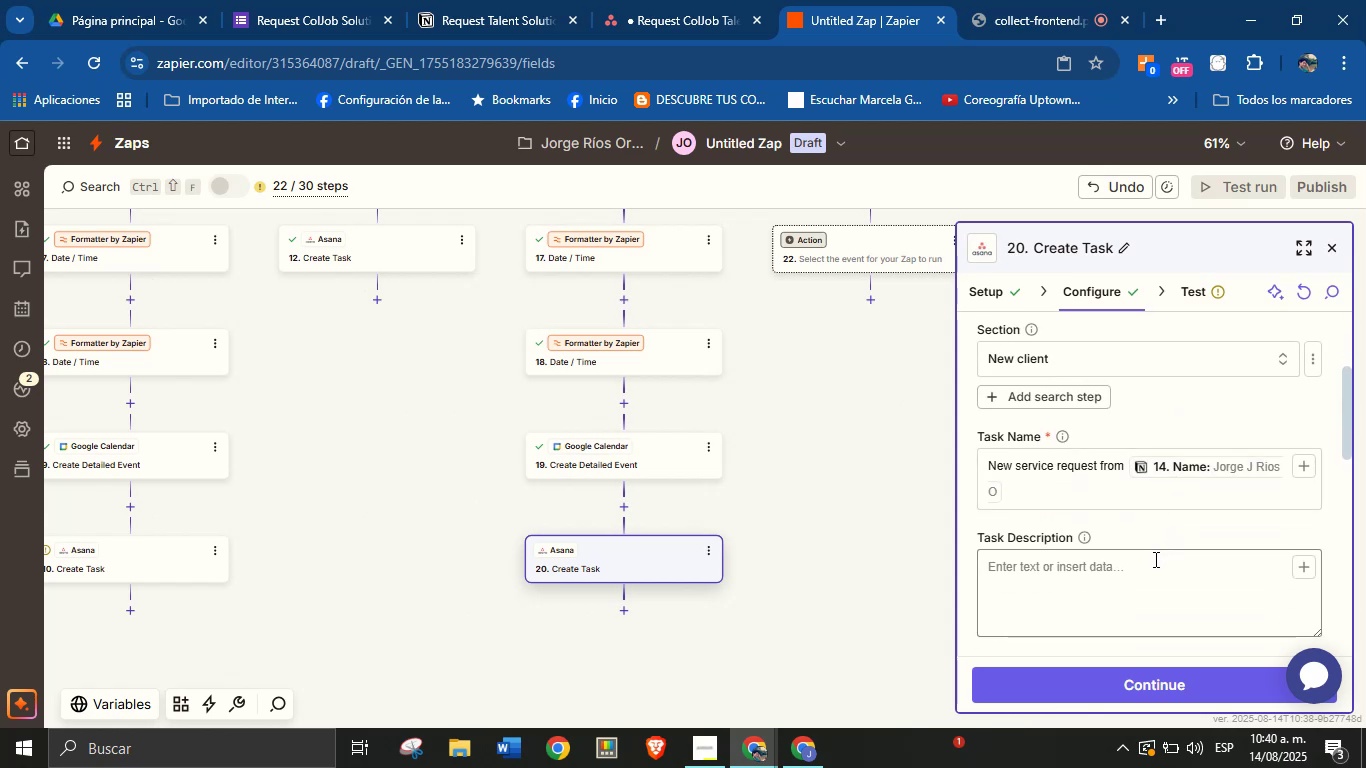 
left_click([1151, 561])
 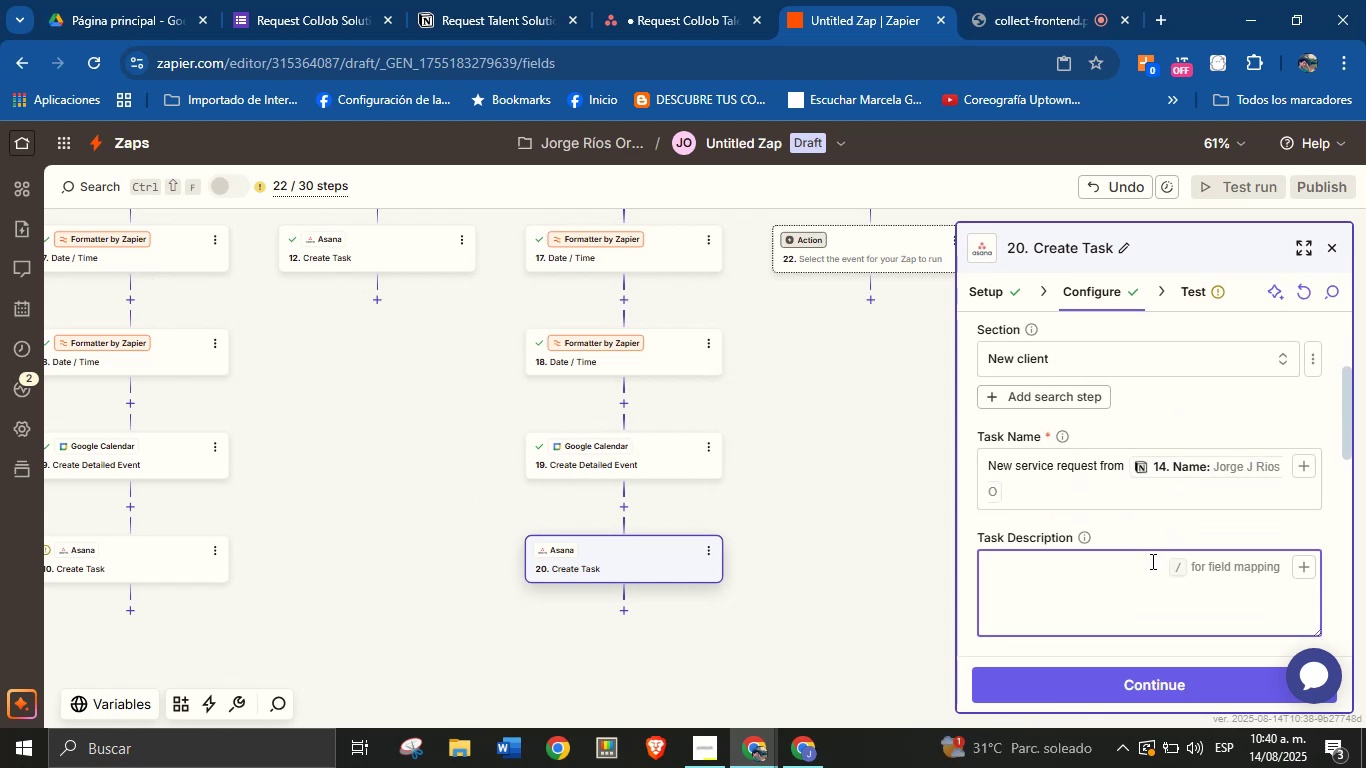 
type(New service reuq)
key(Backspace)
key(Backspace)
type(quest type )
 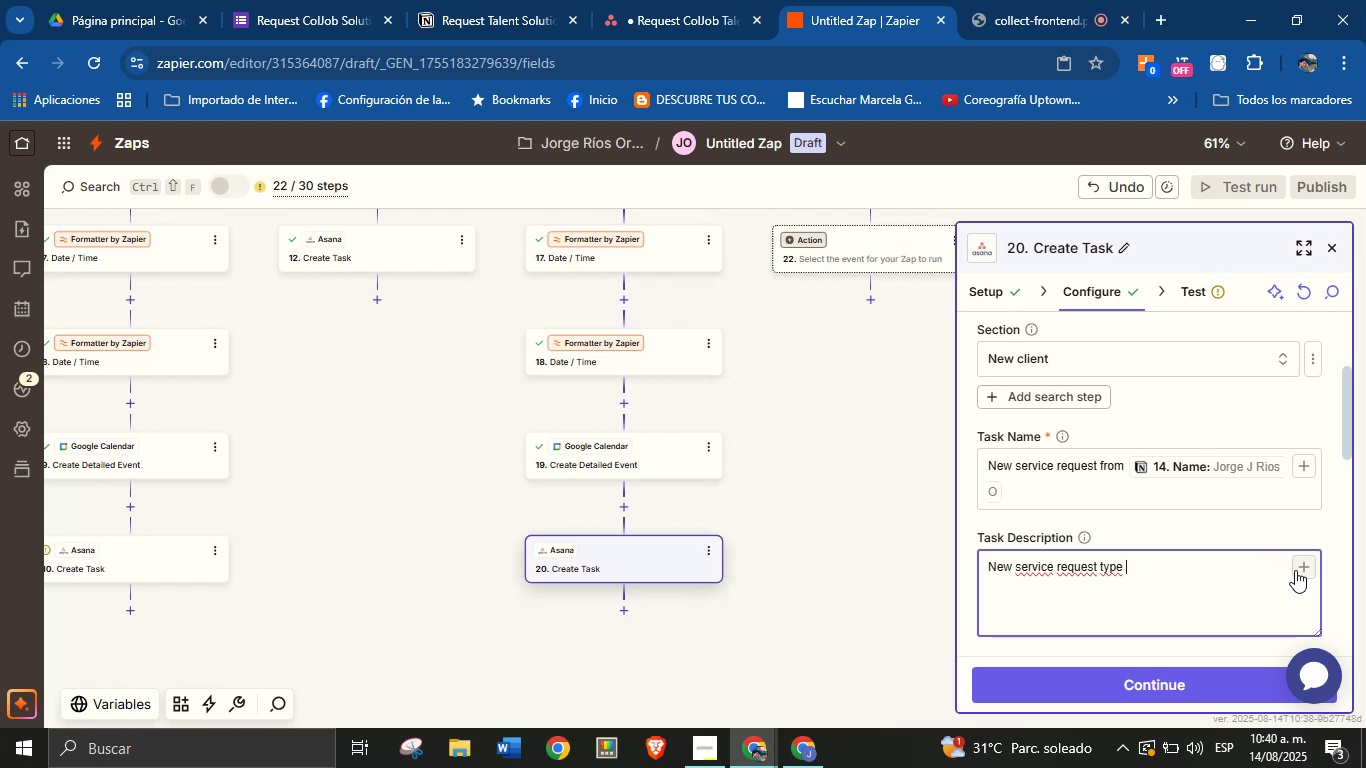 
left_click([1301, 569])
 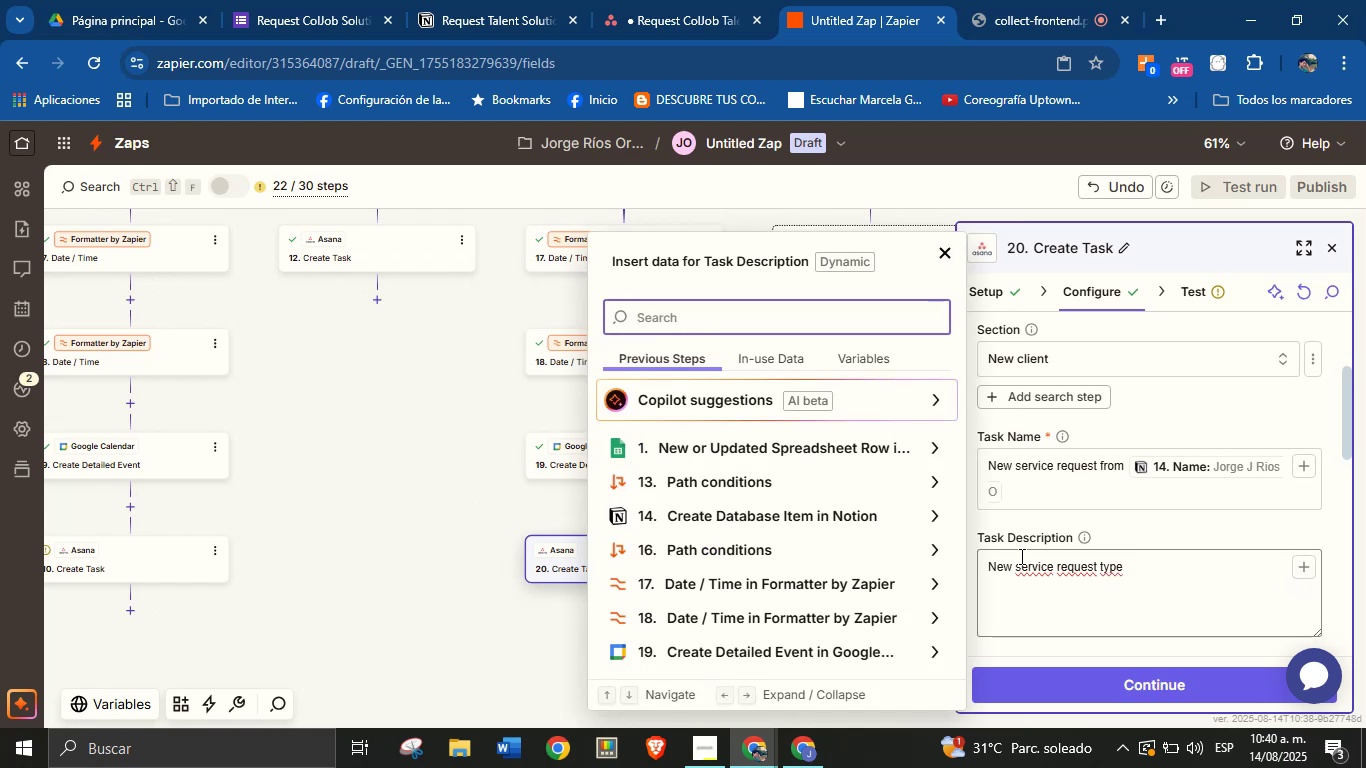 
left_click([1164, 574])
 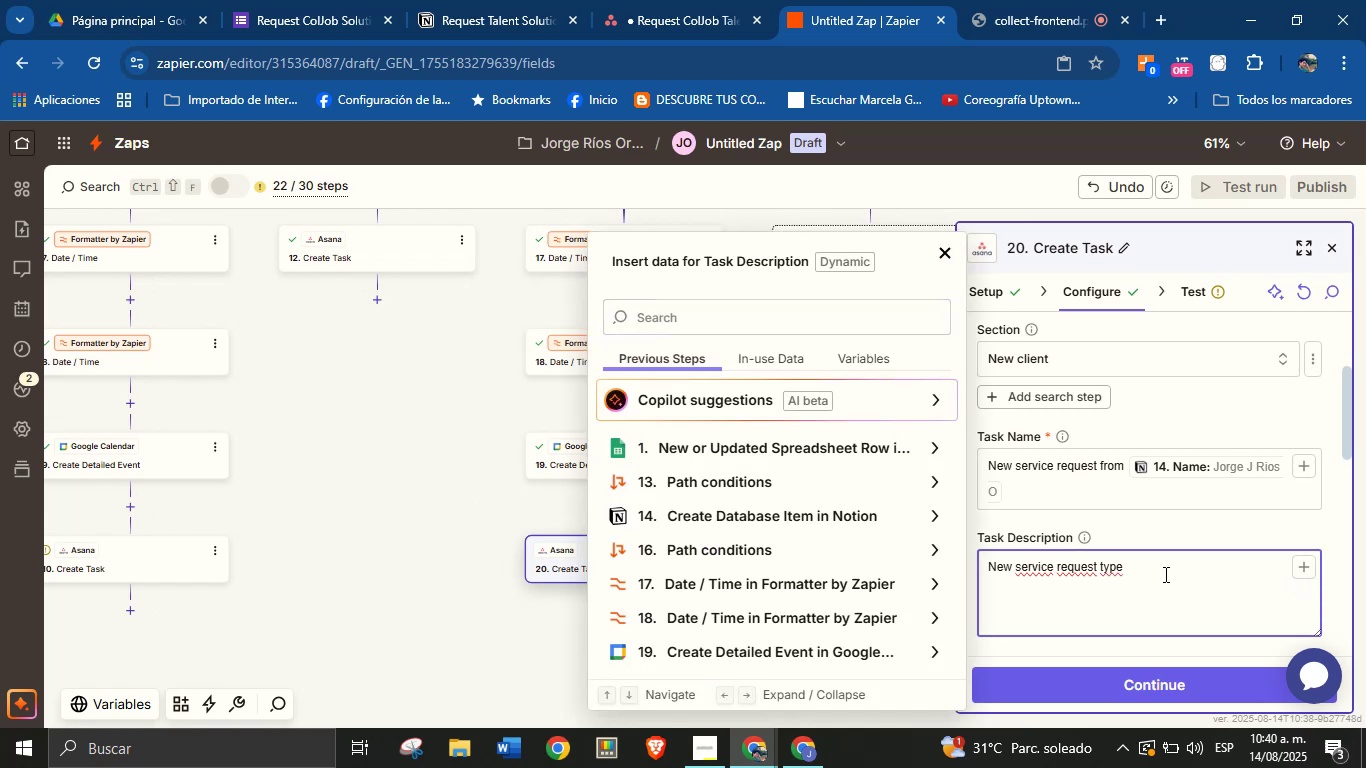 
key(Backspace)
 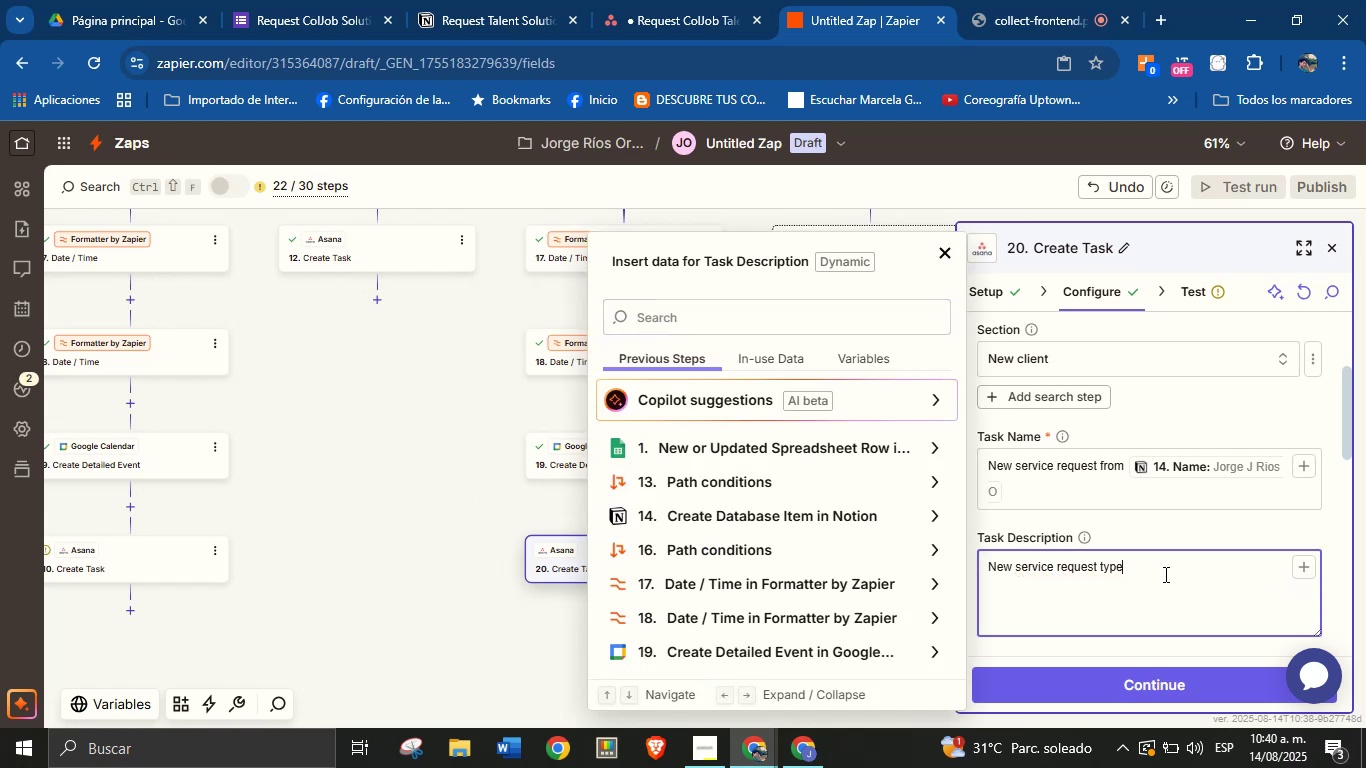 
key(Shift+ShiftRight)
 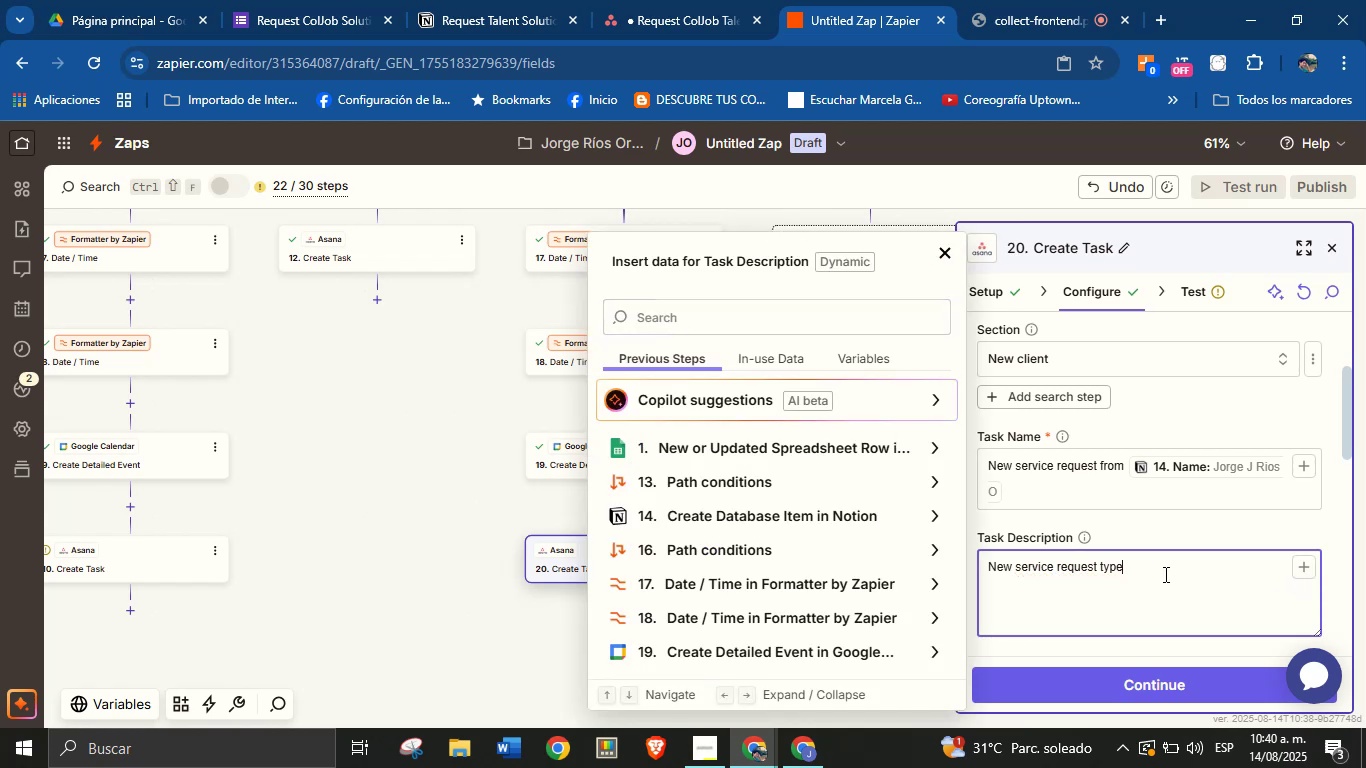 
key(Shift+Period)
 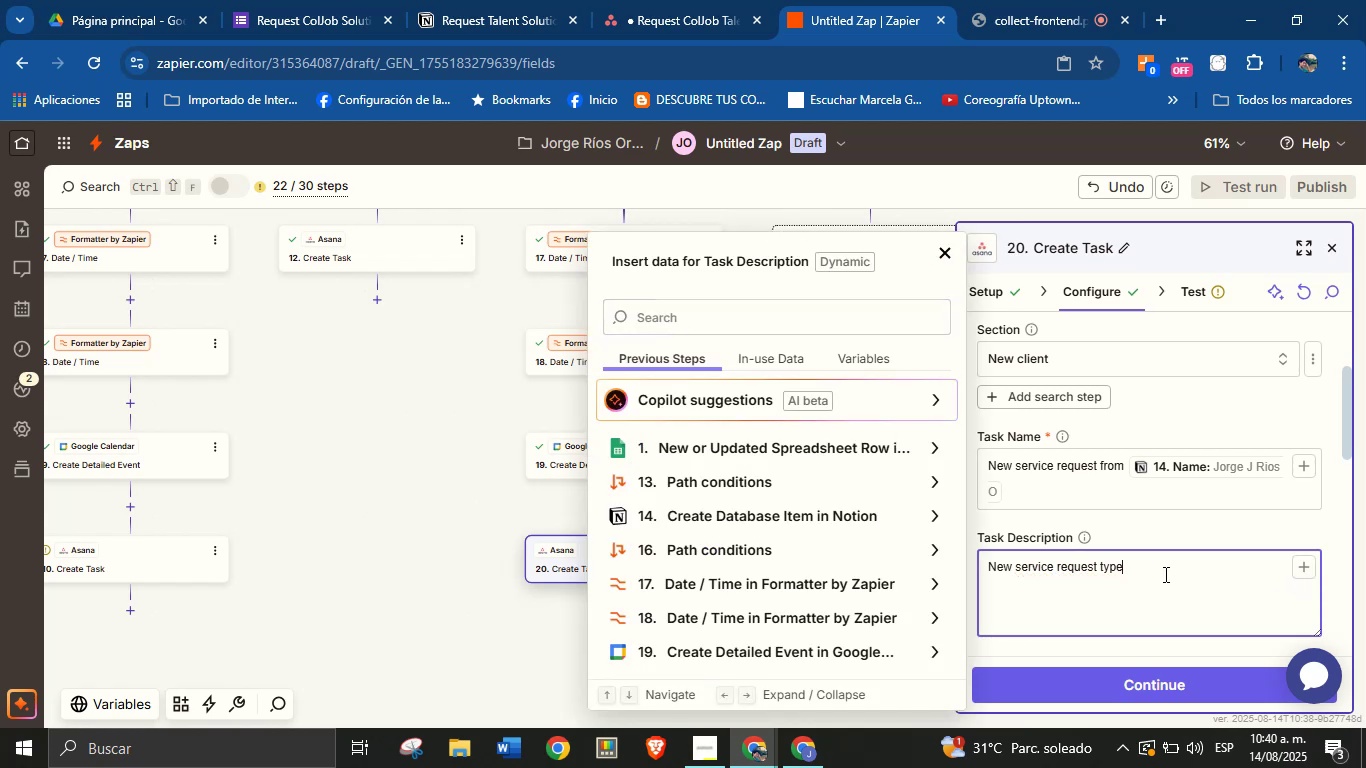 
key(Space)
 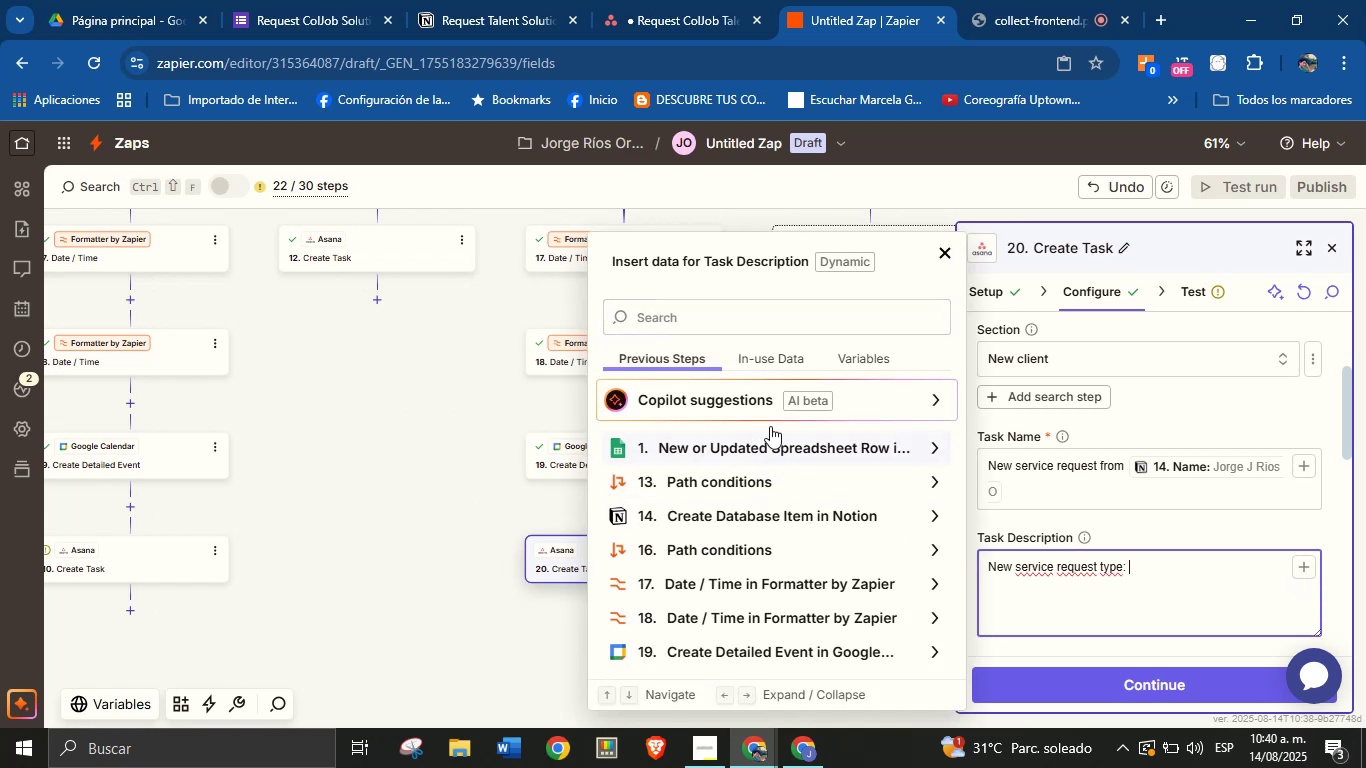 
left_click([777, 323])
 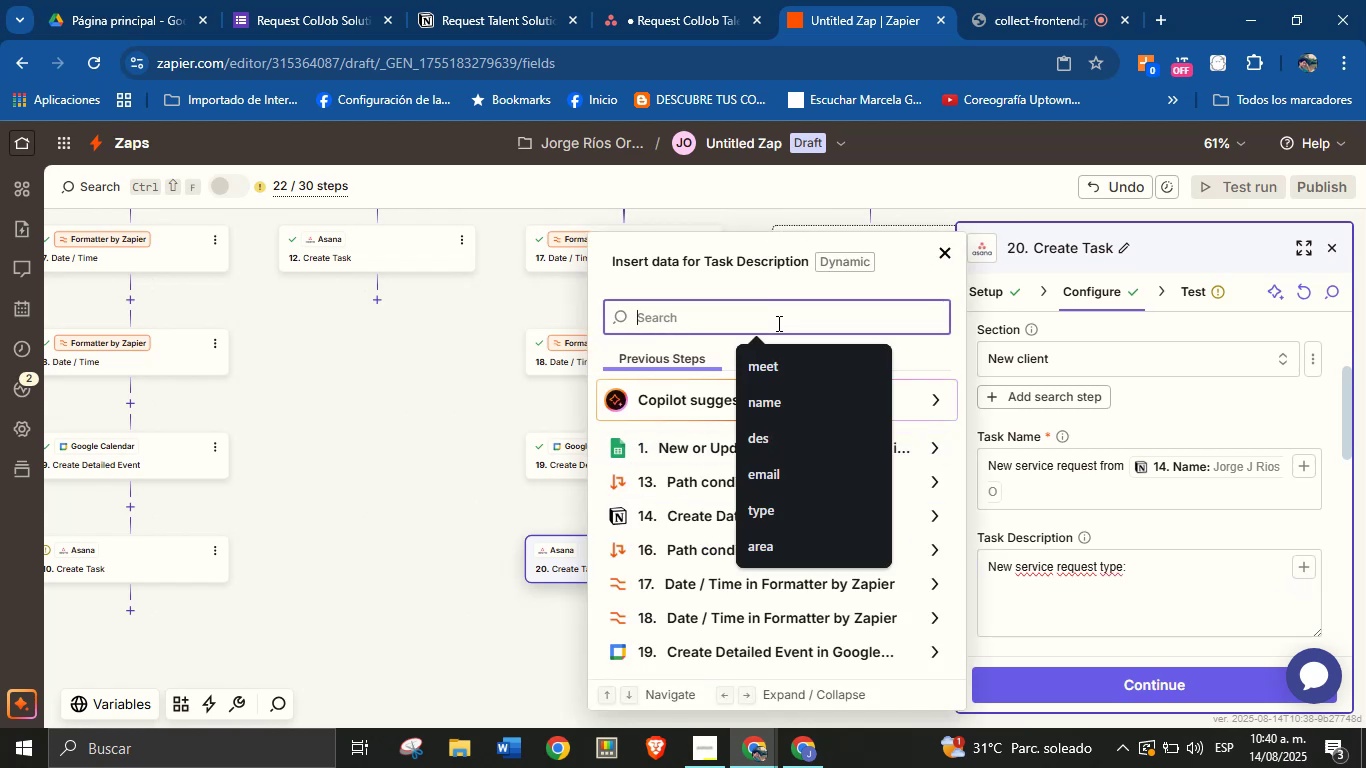 
type(type)
 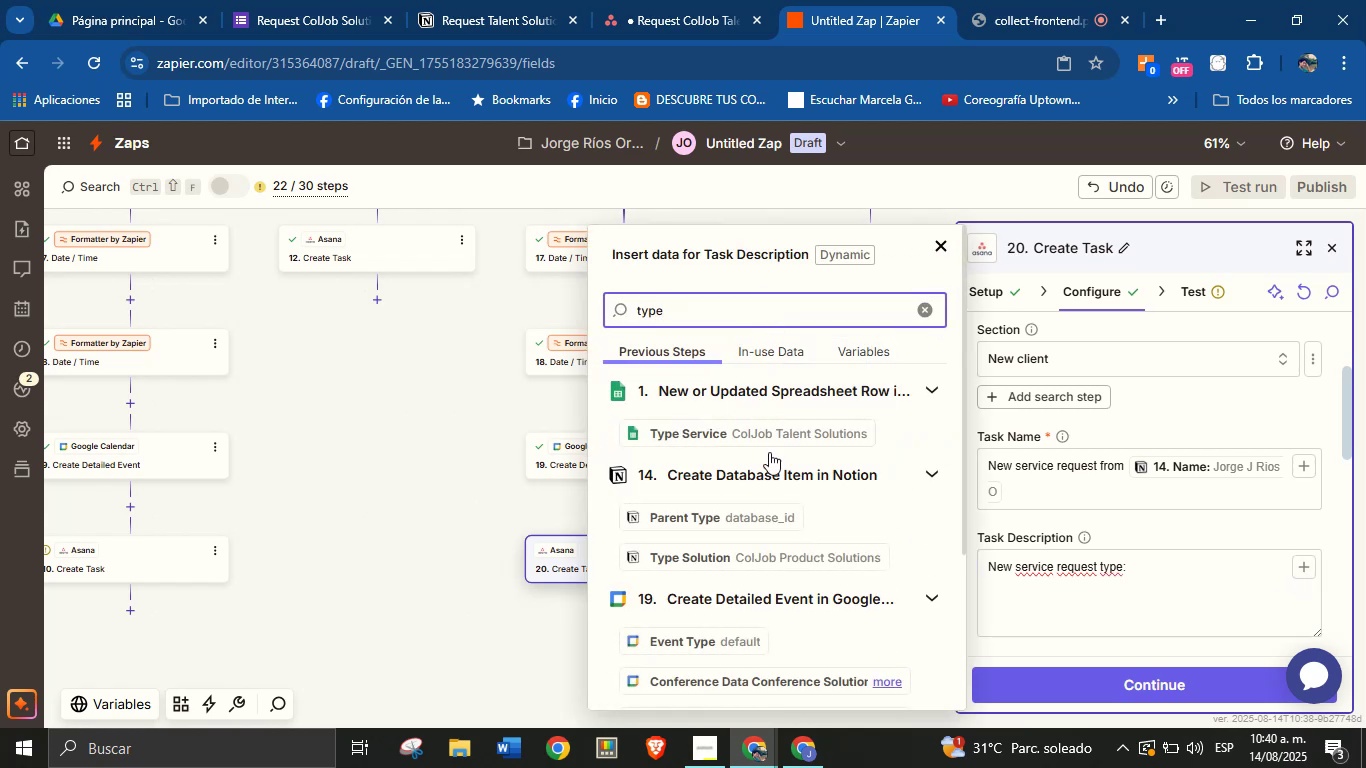 
left_click([772, 560])
 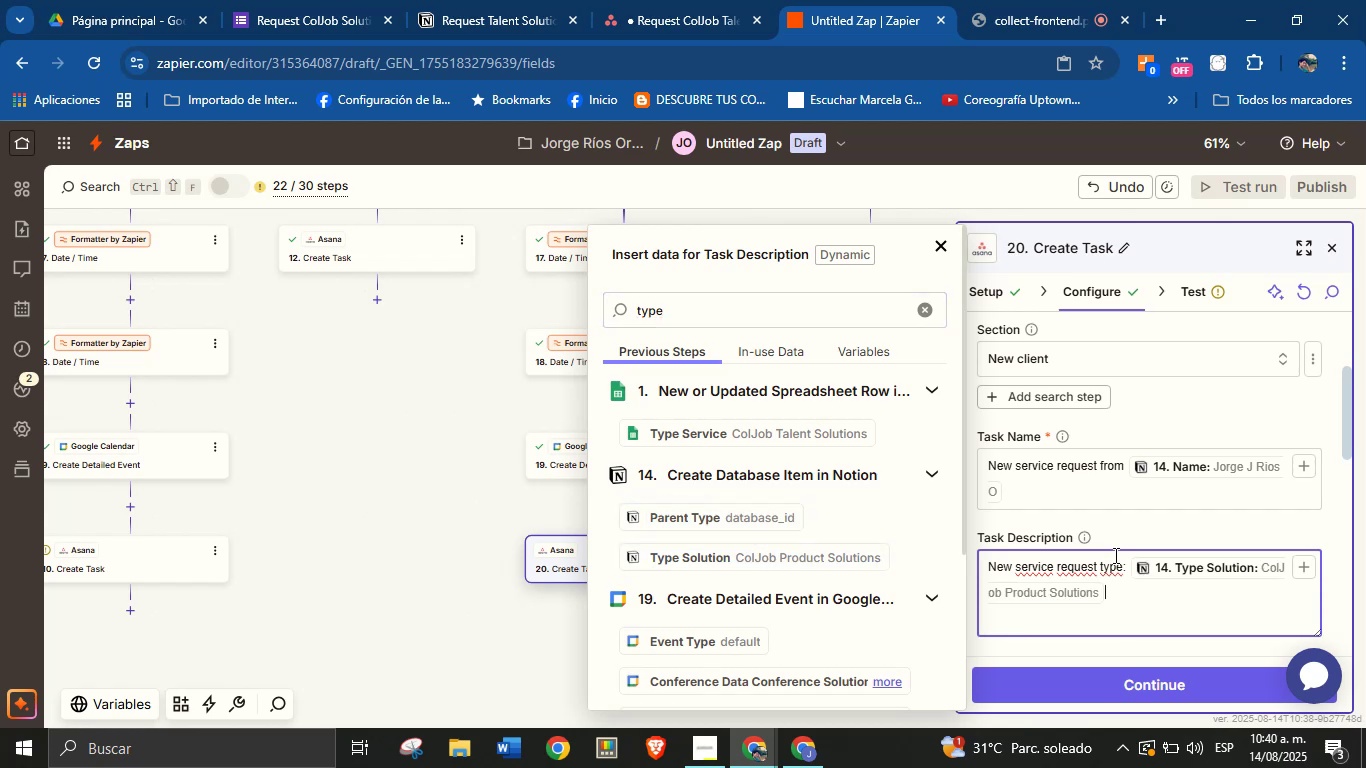 
key(Enter)
 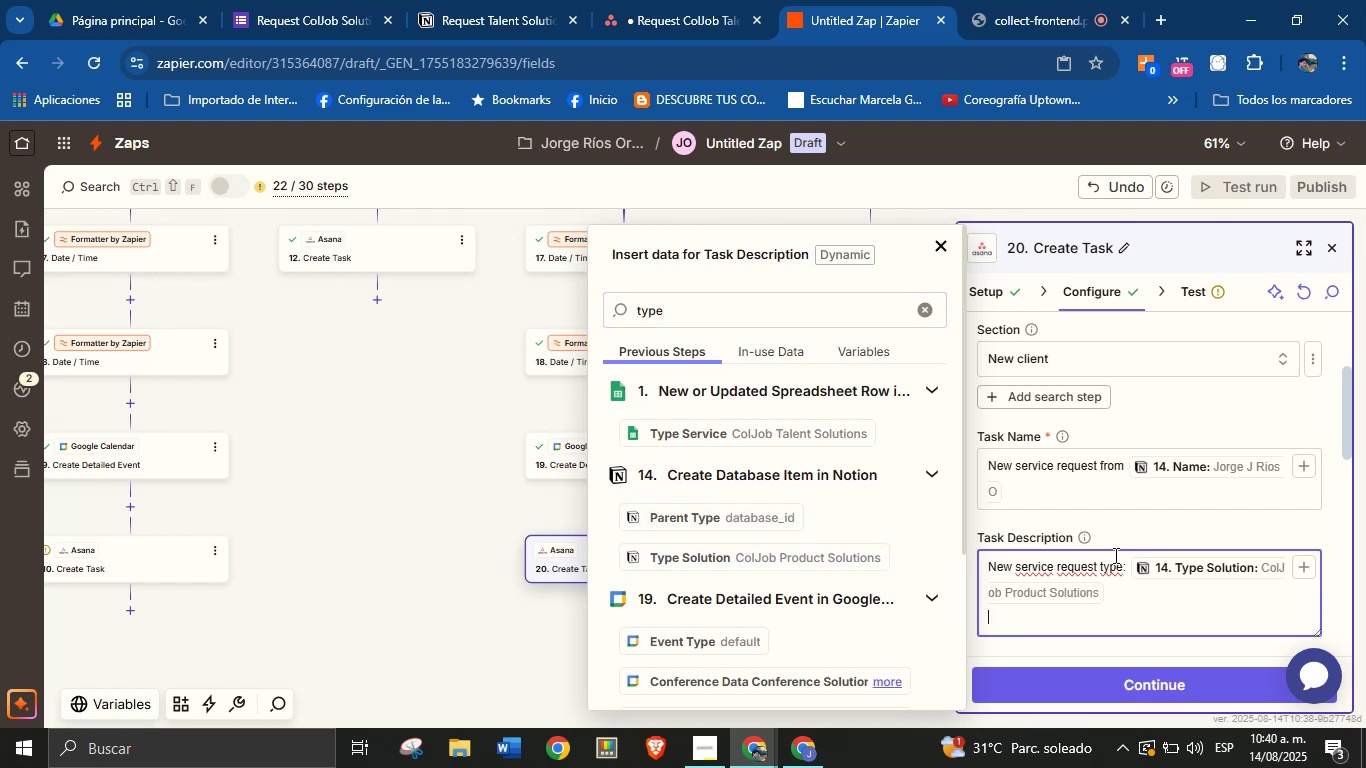 
wait(7.33)
 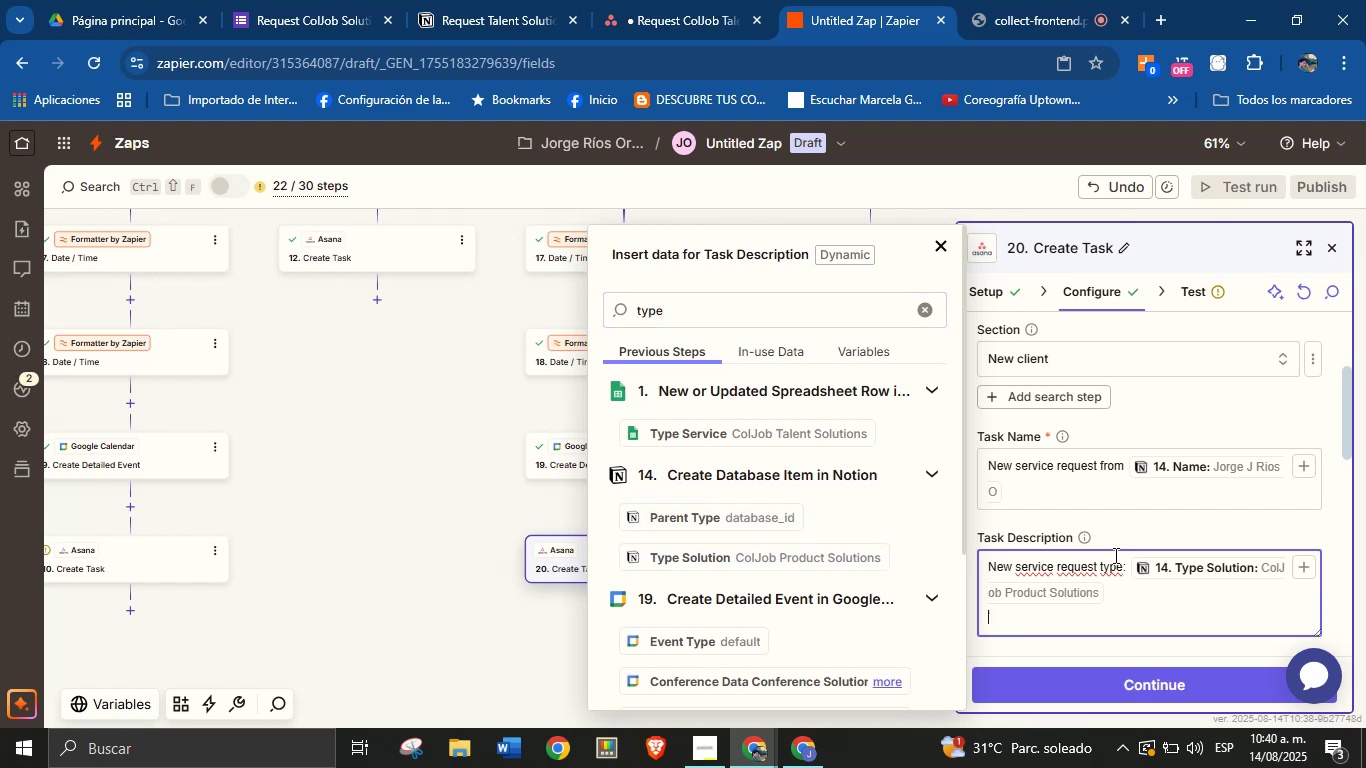 
left_click([941, 249])
 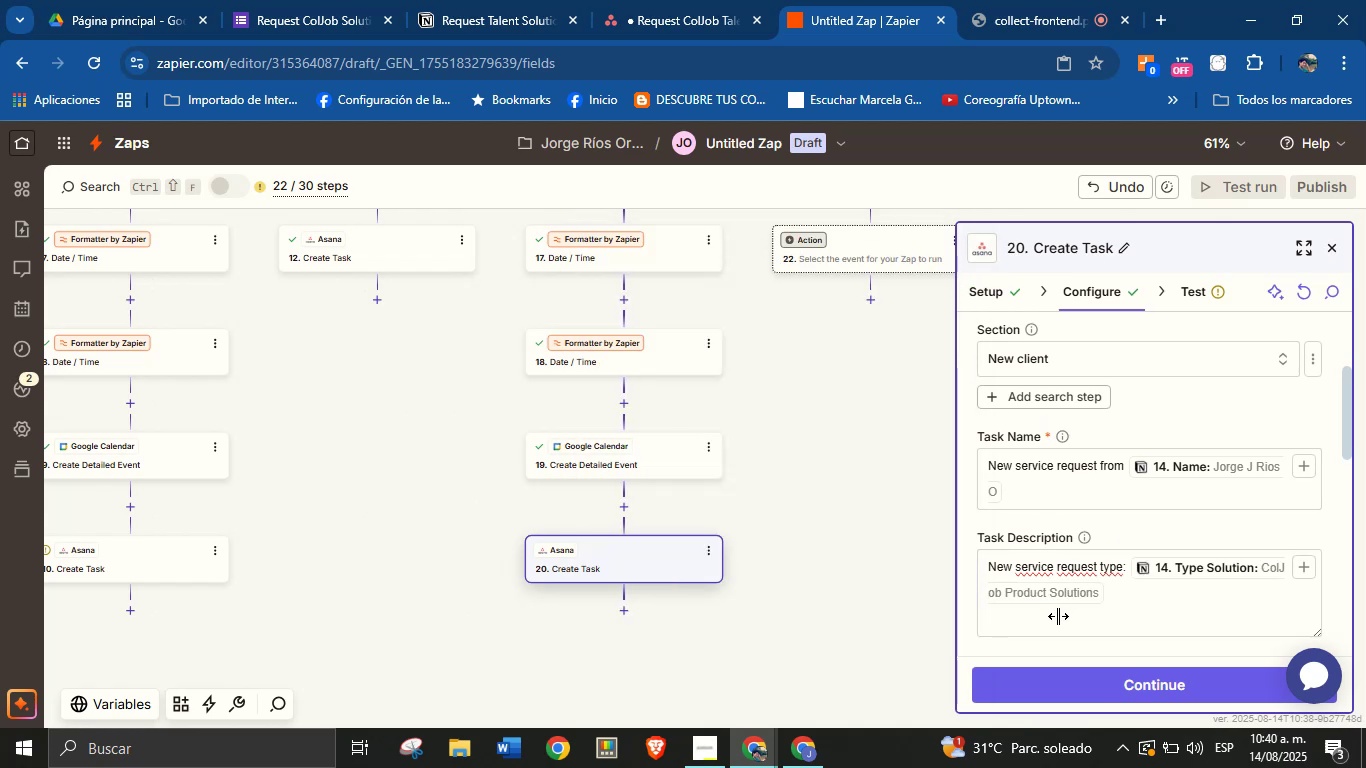 
left_click([1052, 621])
 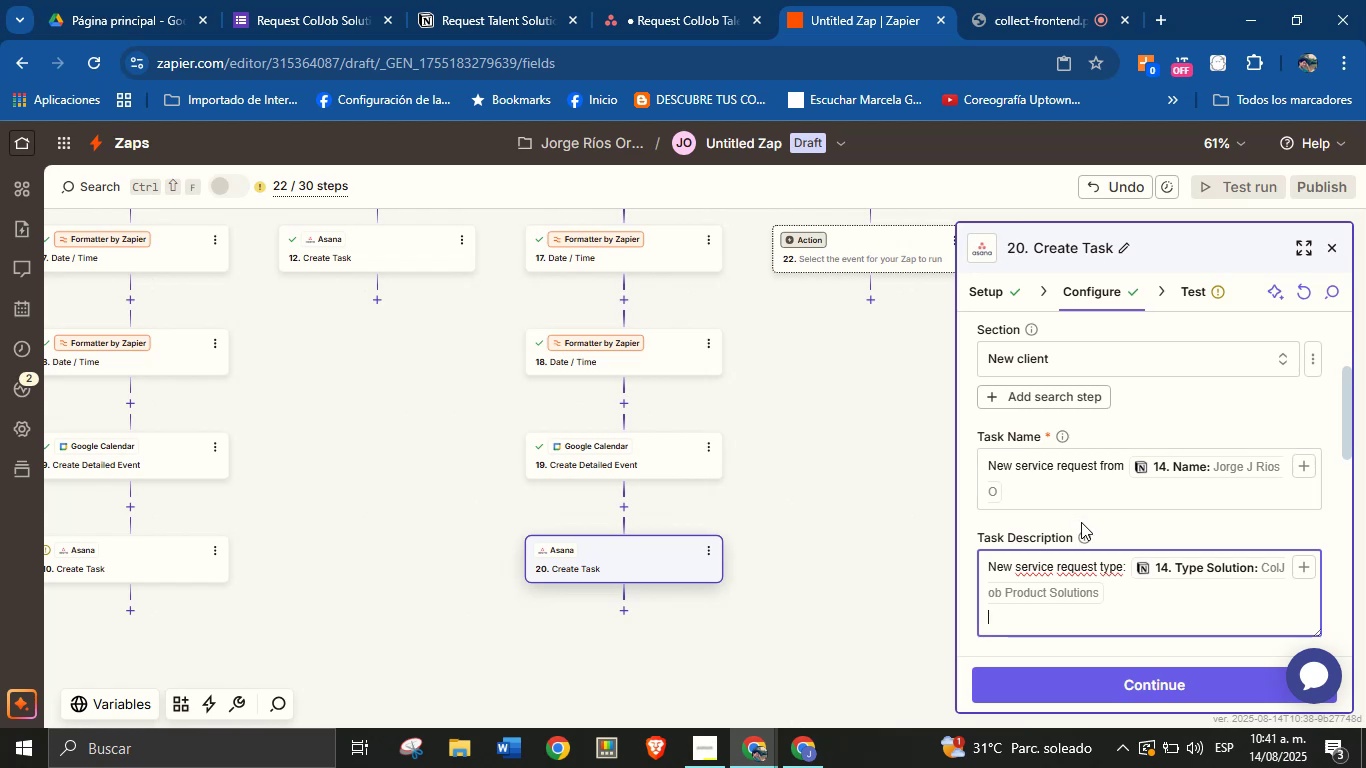 
wait(66.0)
 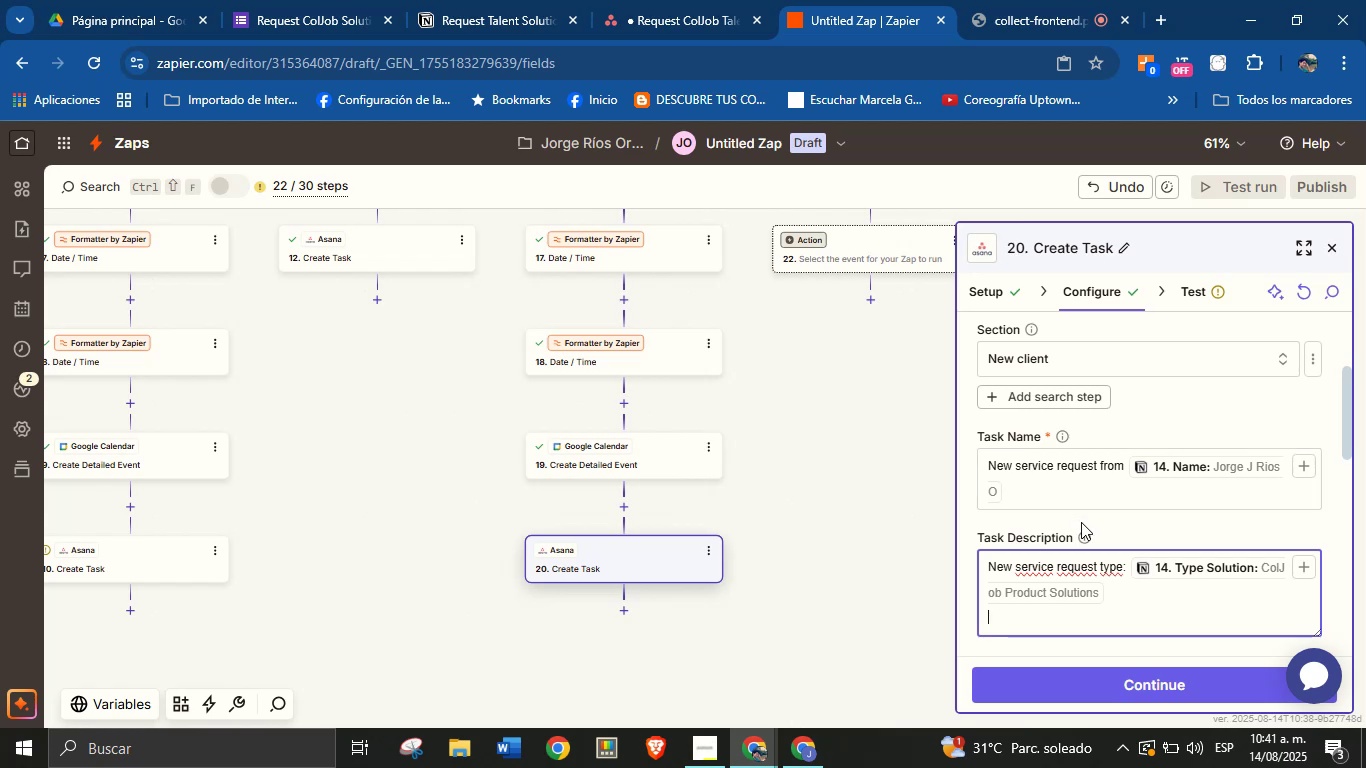 
type(Details>)
 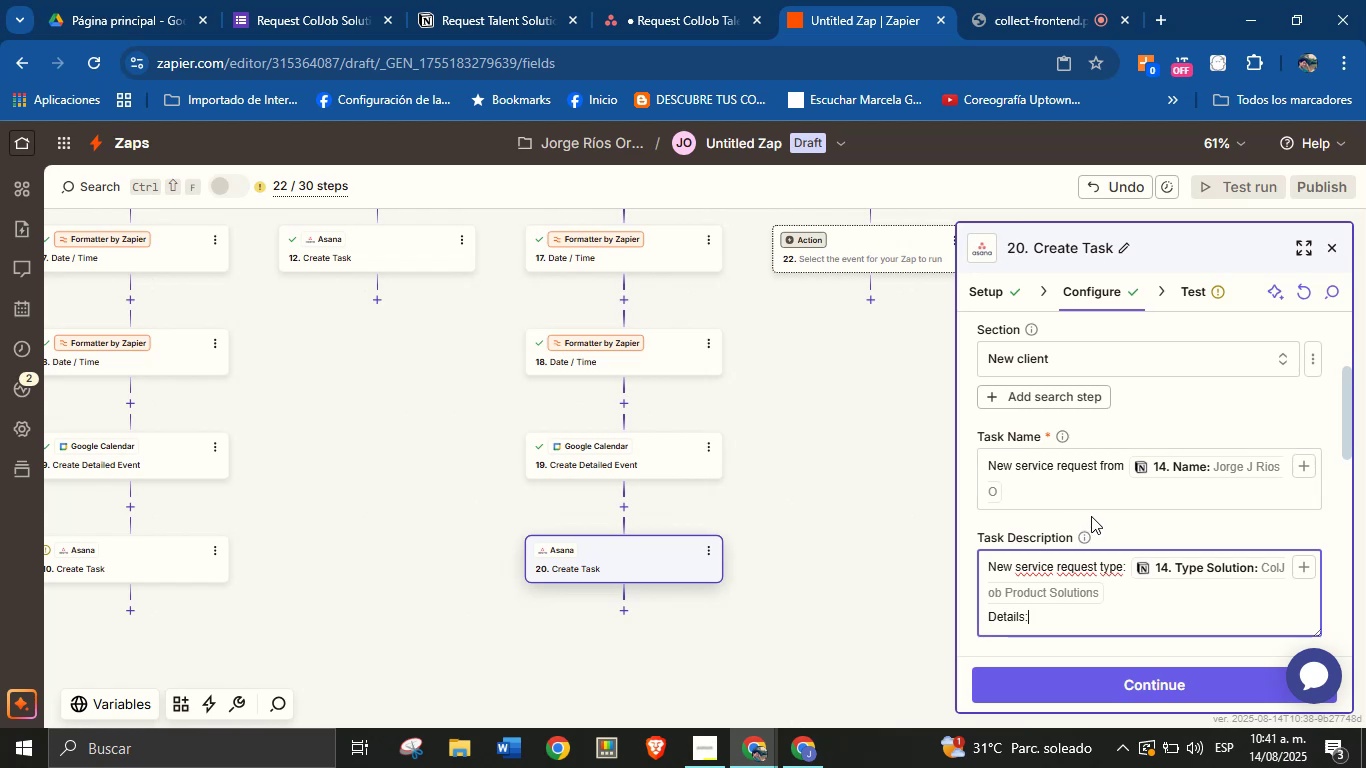 
key(Enter)
 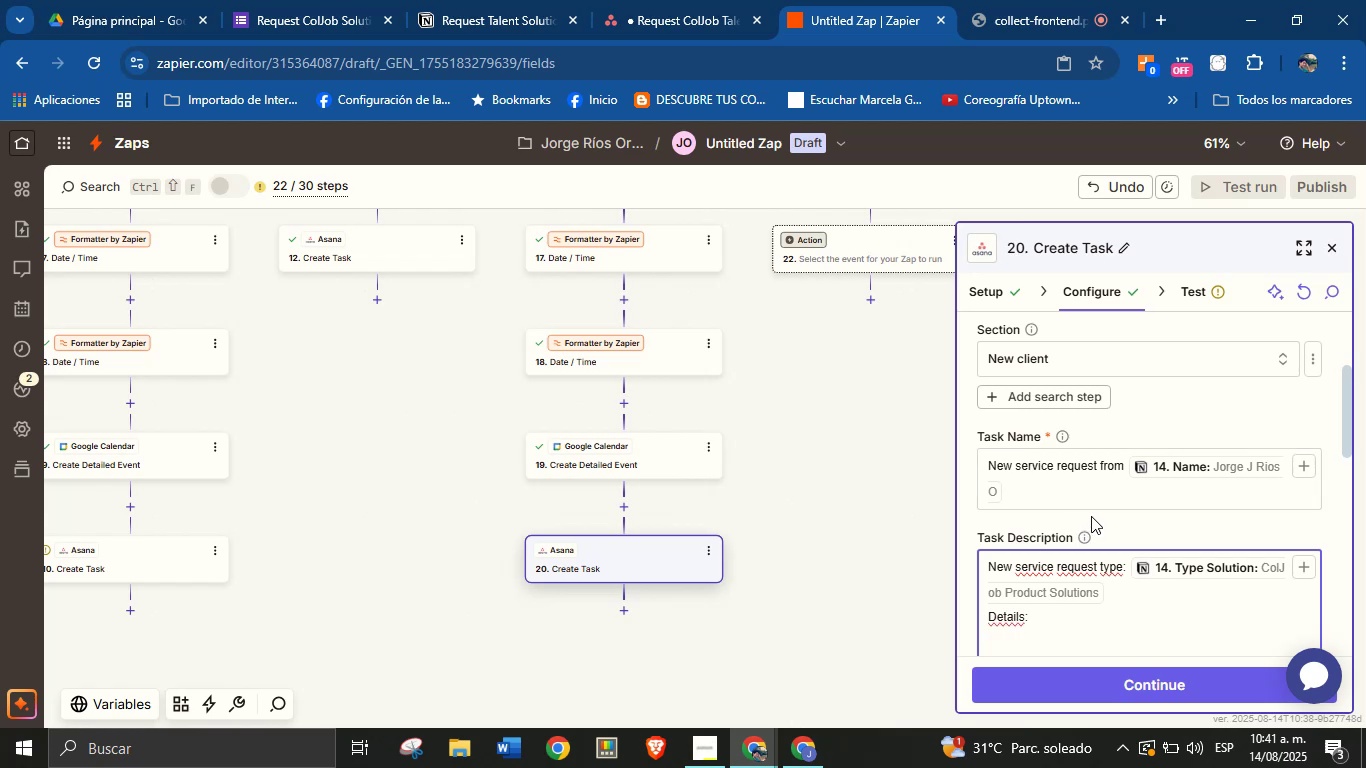 
scroll: coordinate [1119, 507], scroll_direction: down, amount: 1.0
 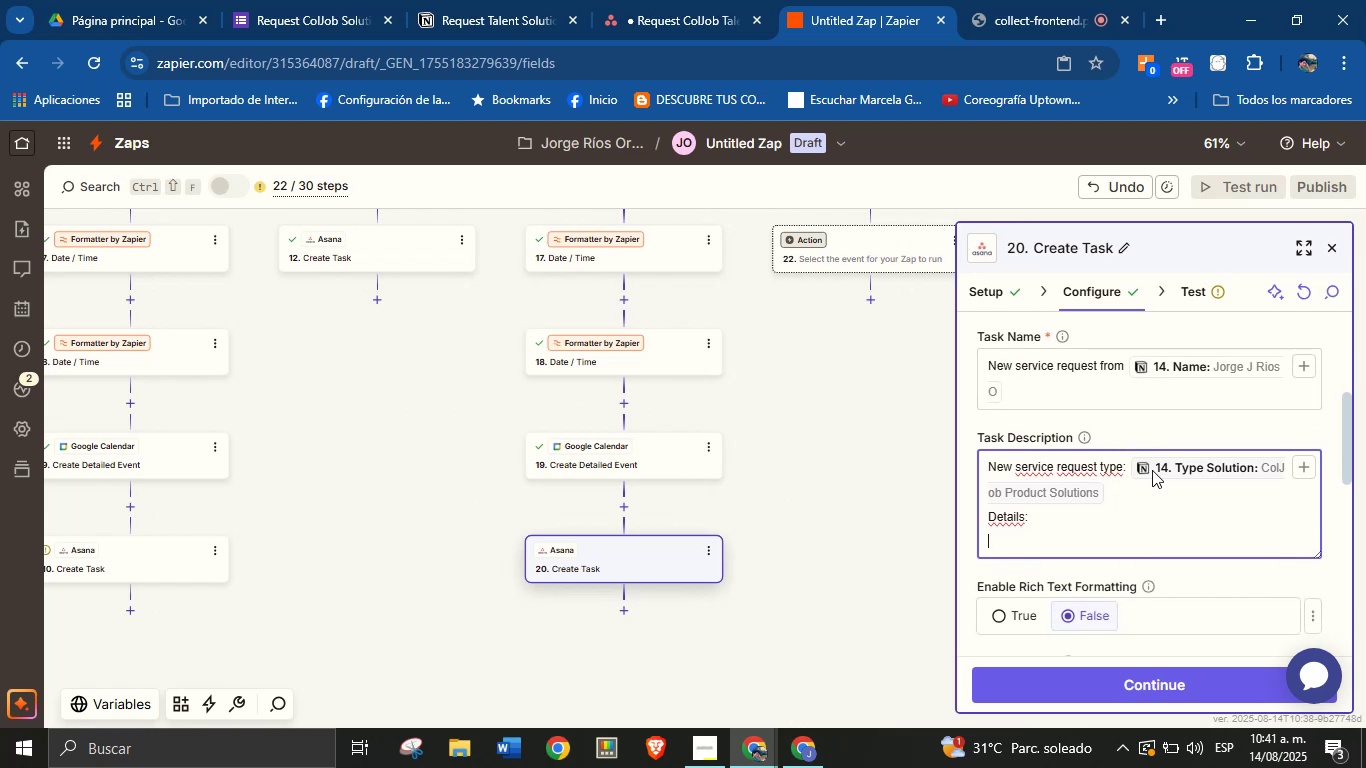 
type(Client[s name> )
 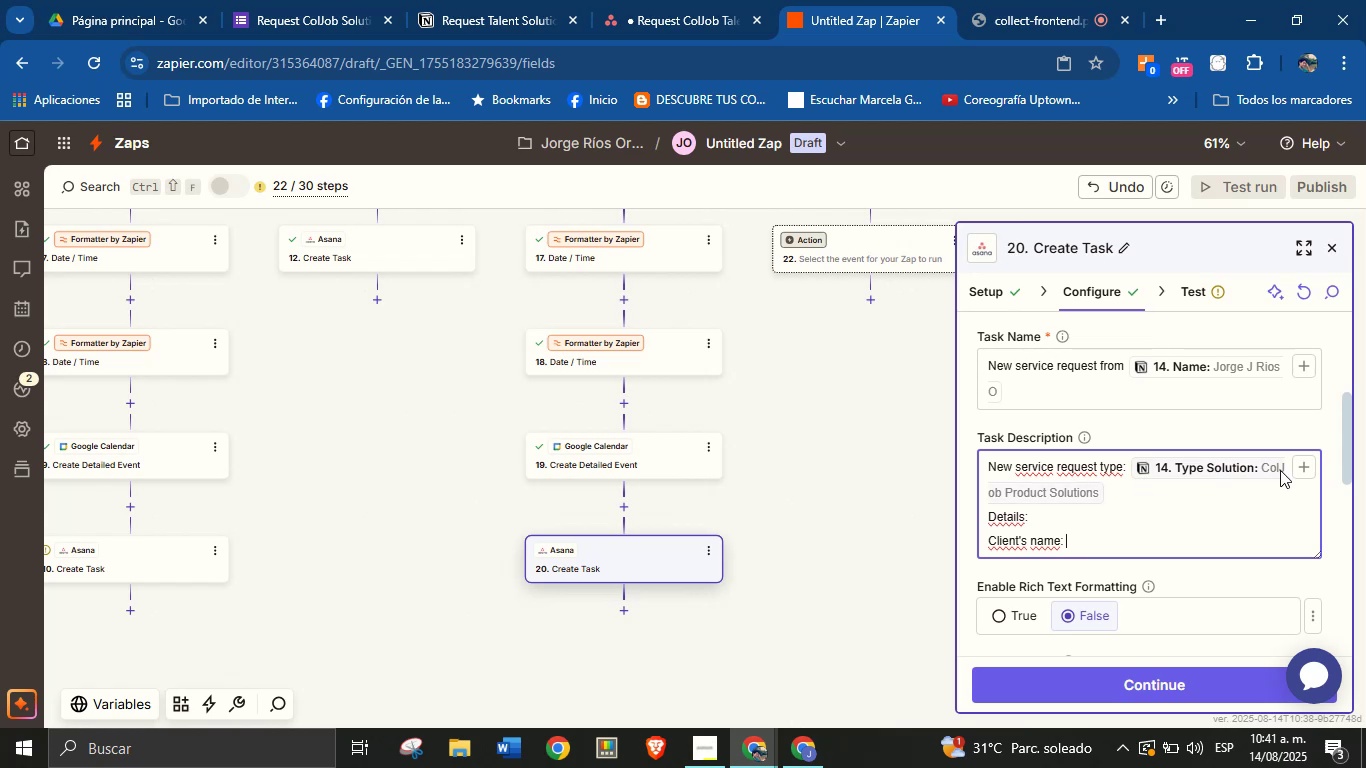 
left_click([1294, 469])
 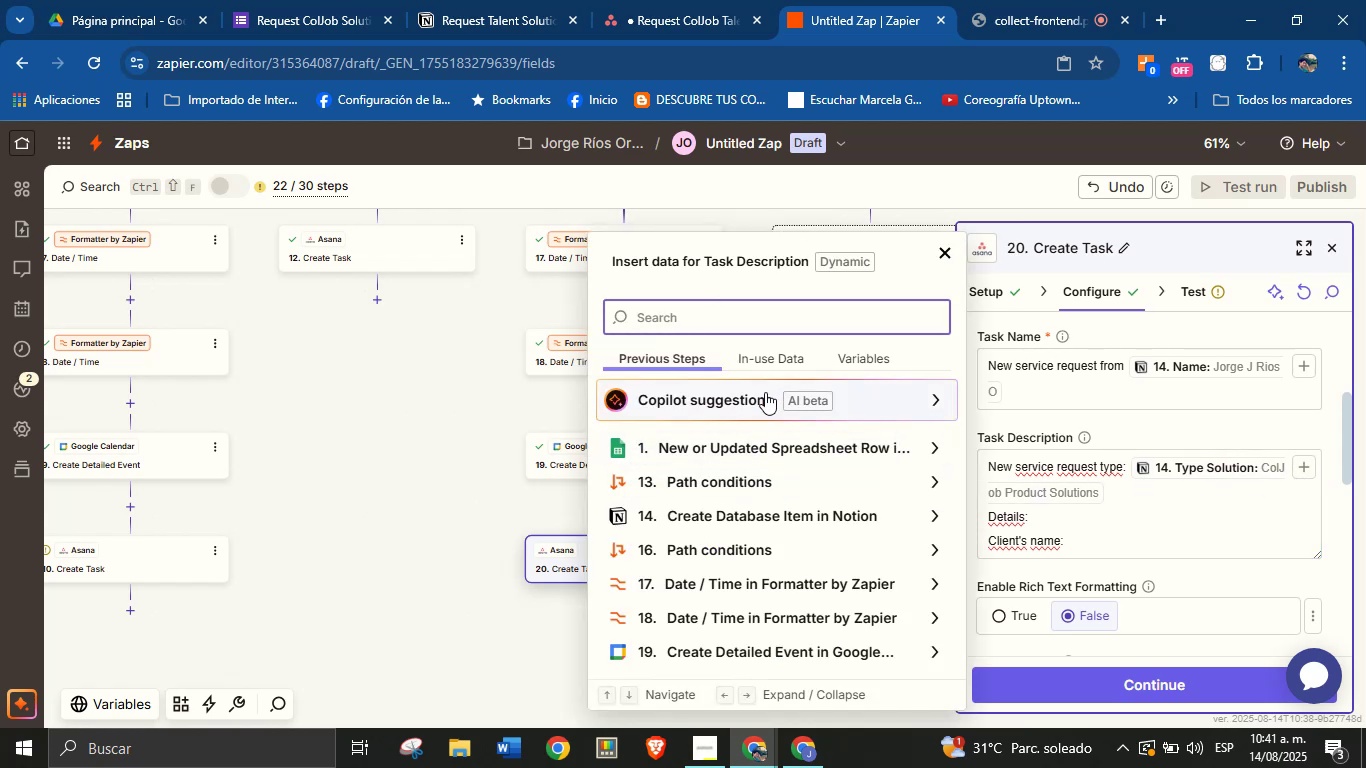 
left_click([766, 318])
 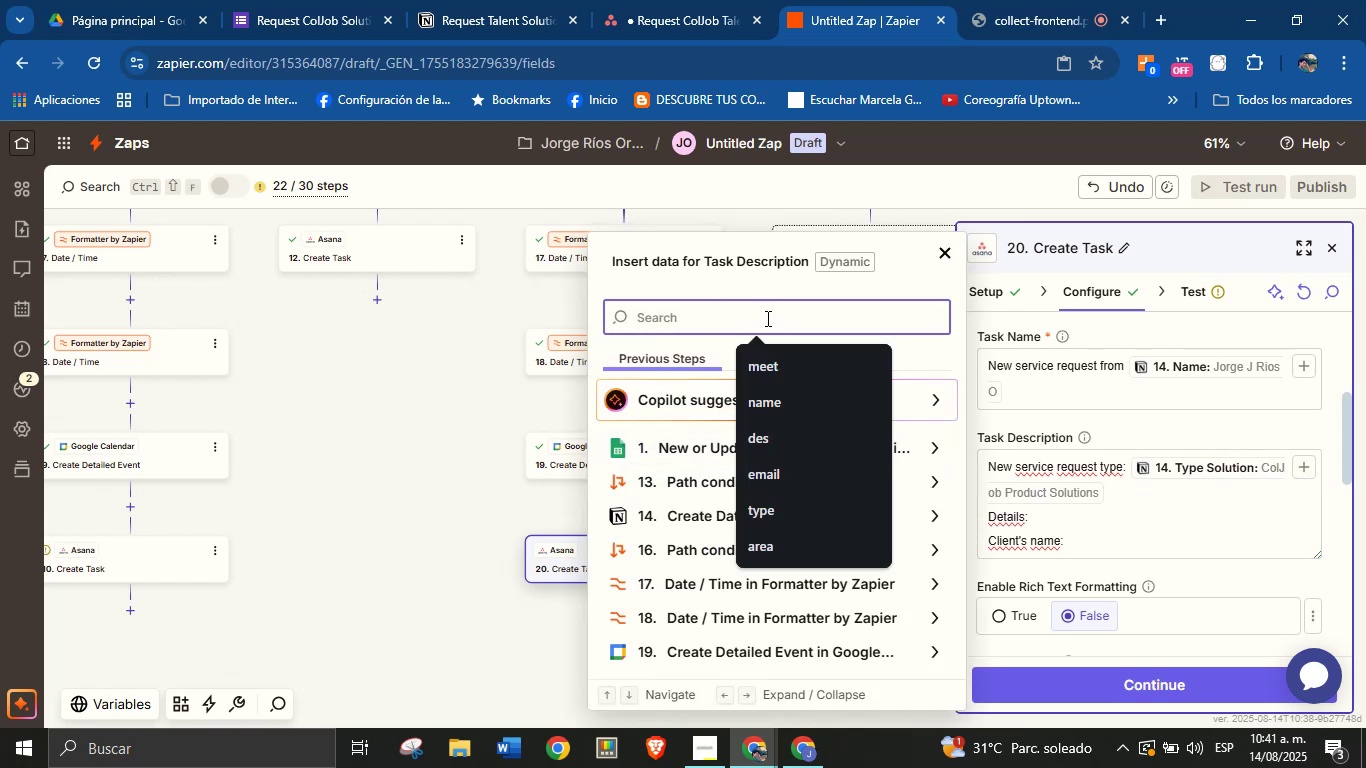 
type(name)
 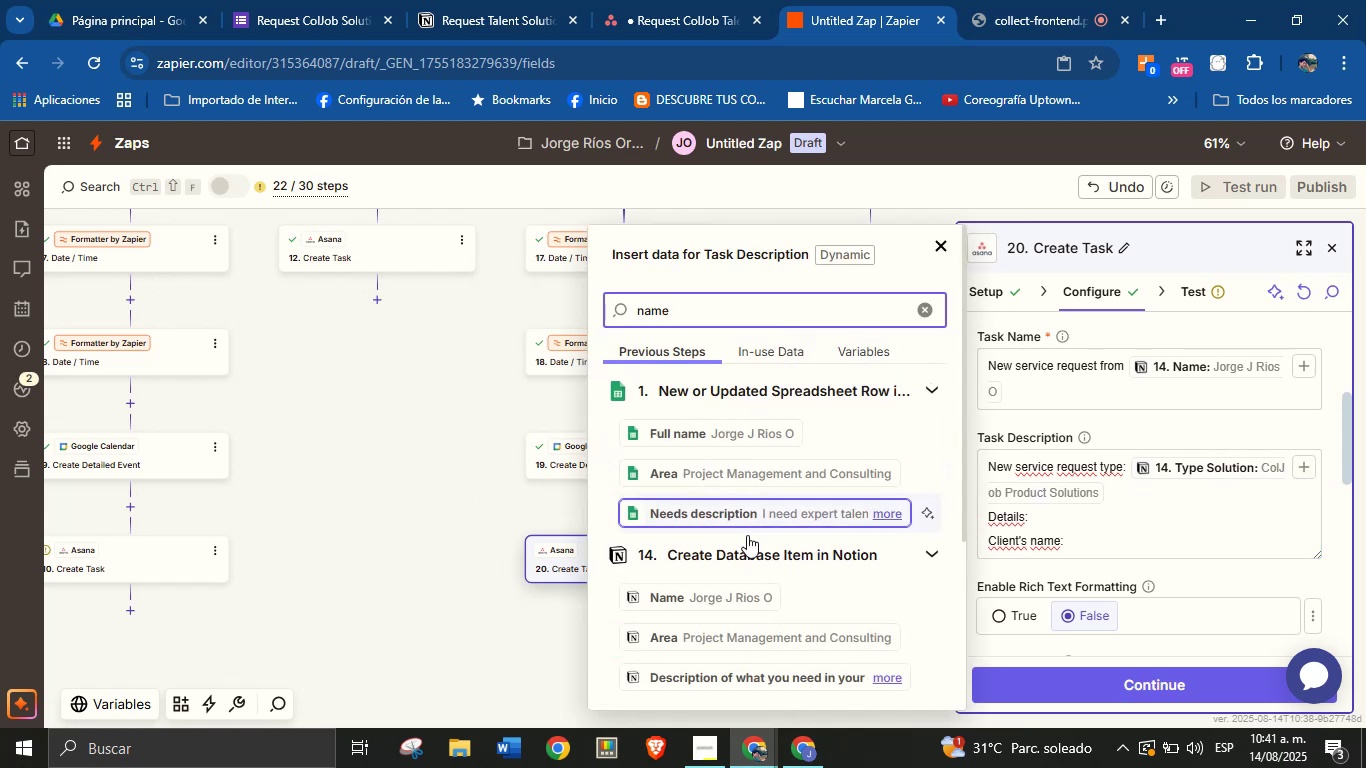 
left_click([729, 596])
 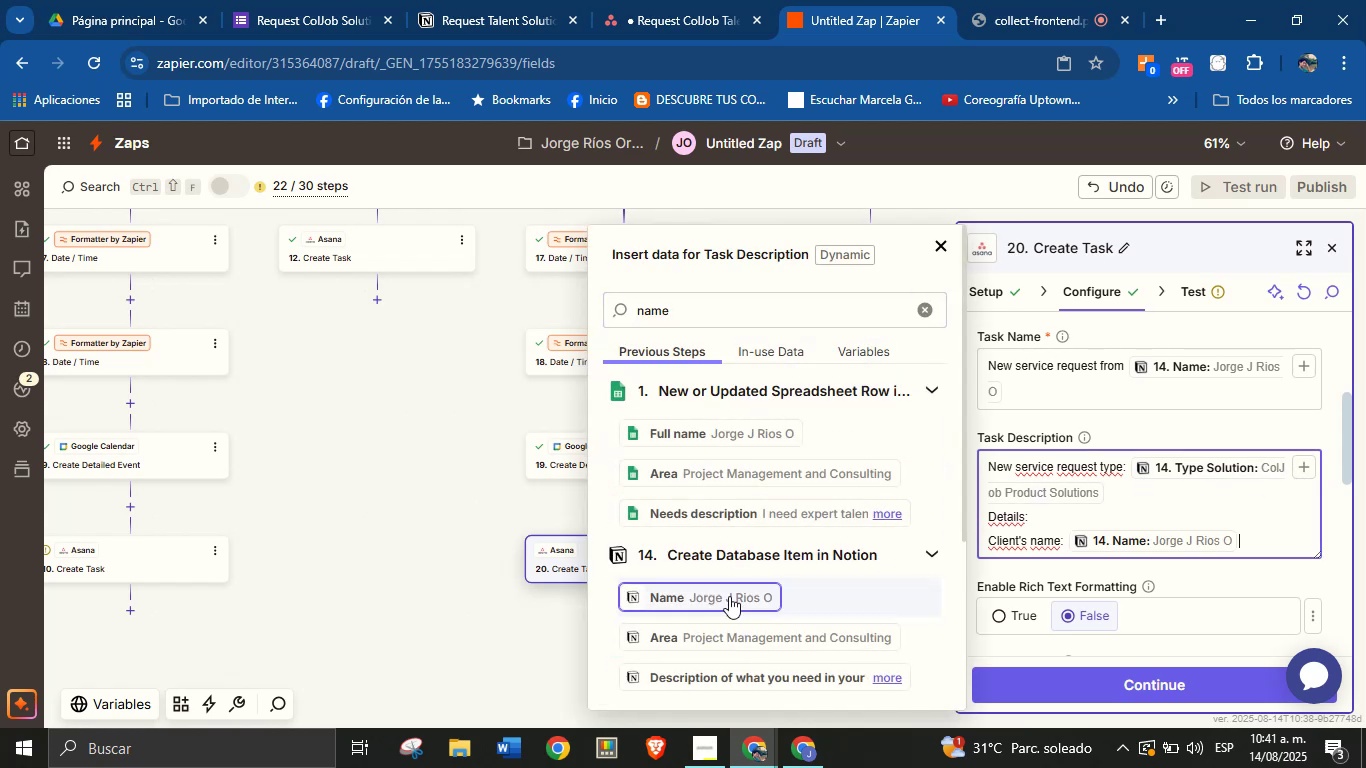 
key(Enter)
 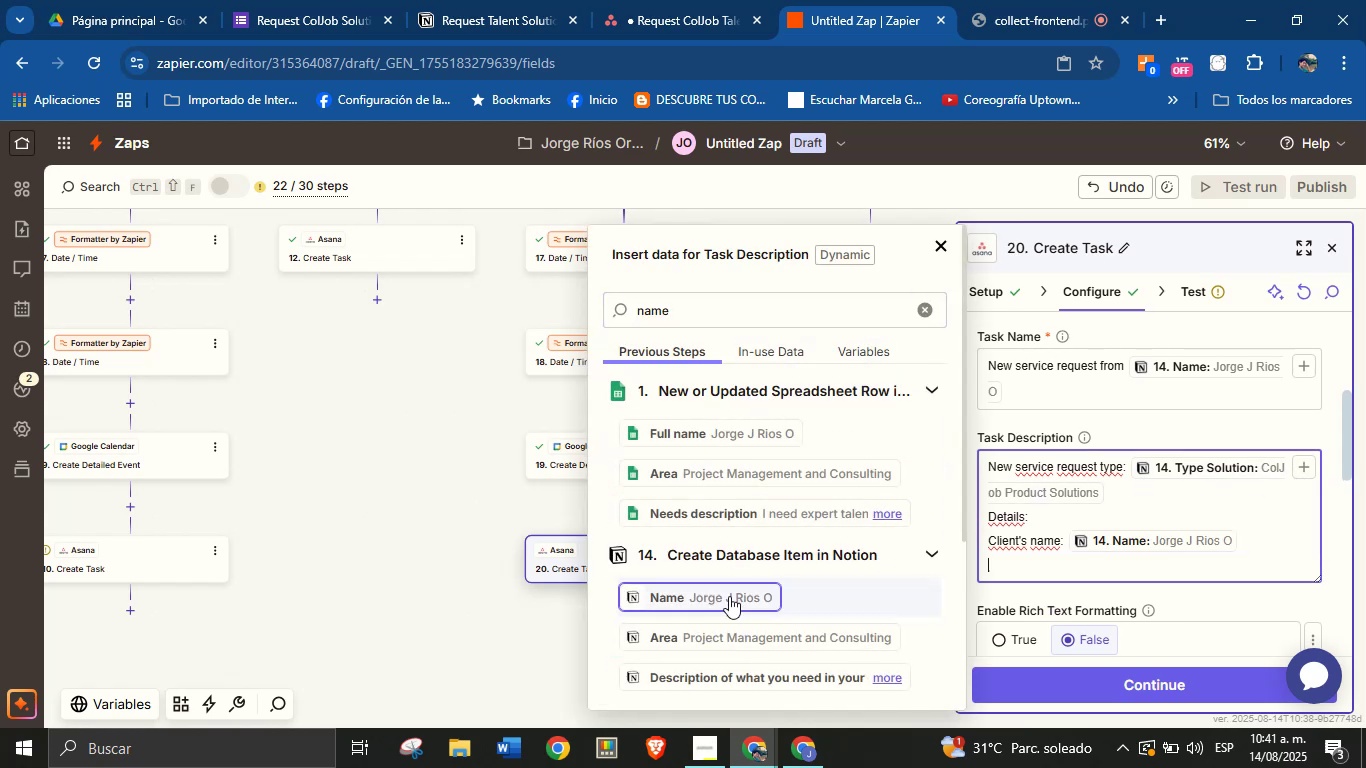 
type(Email> )
 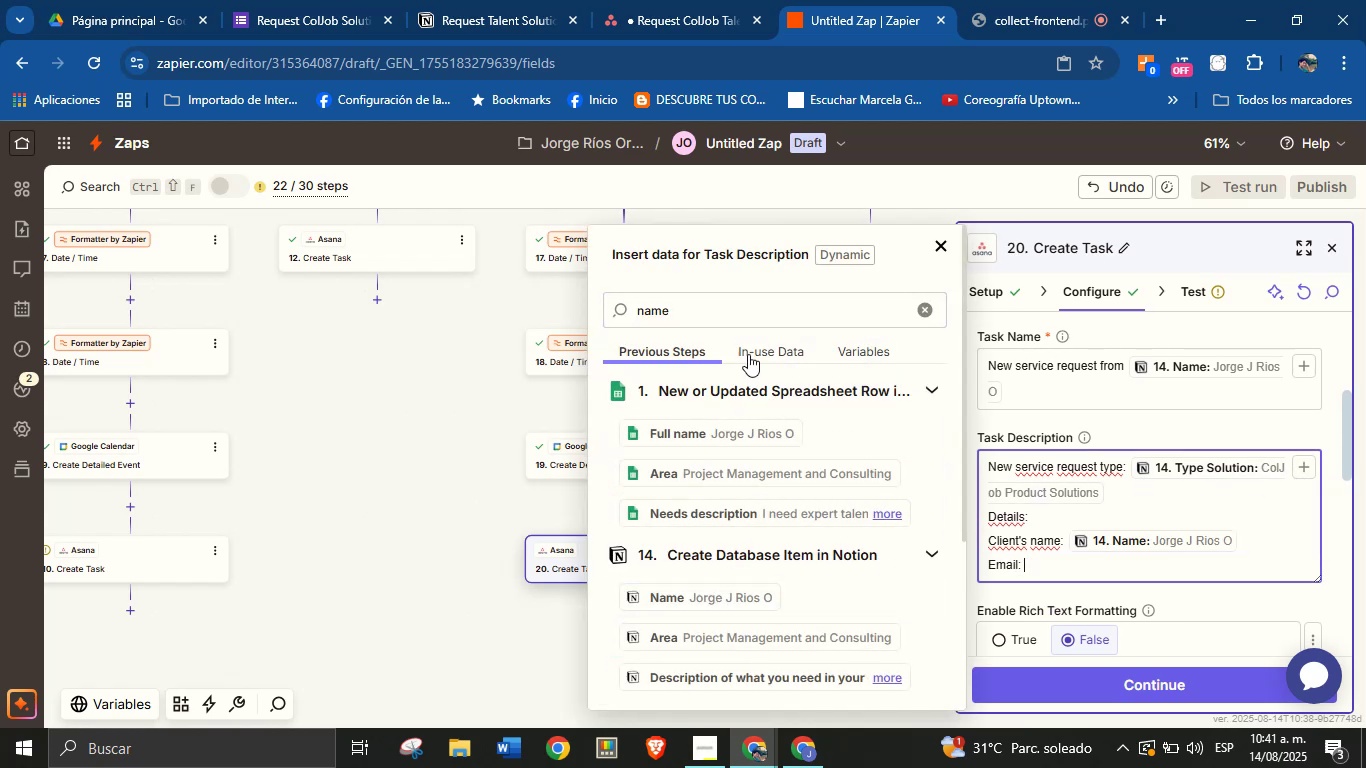 
double_click([760, 310])
 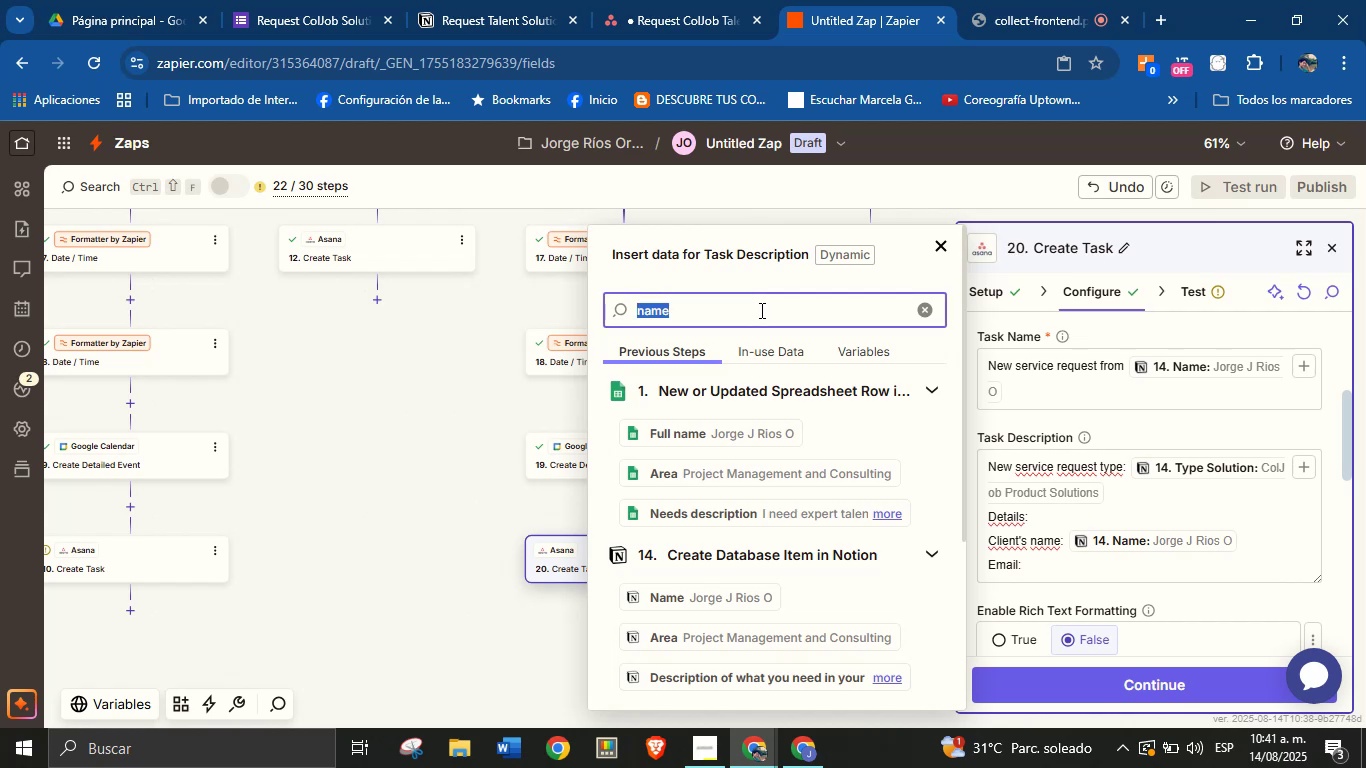 
type(email)
 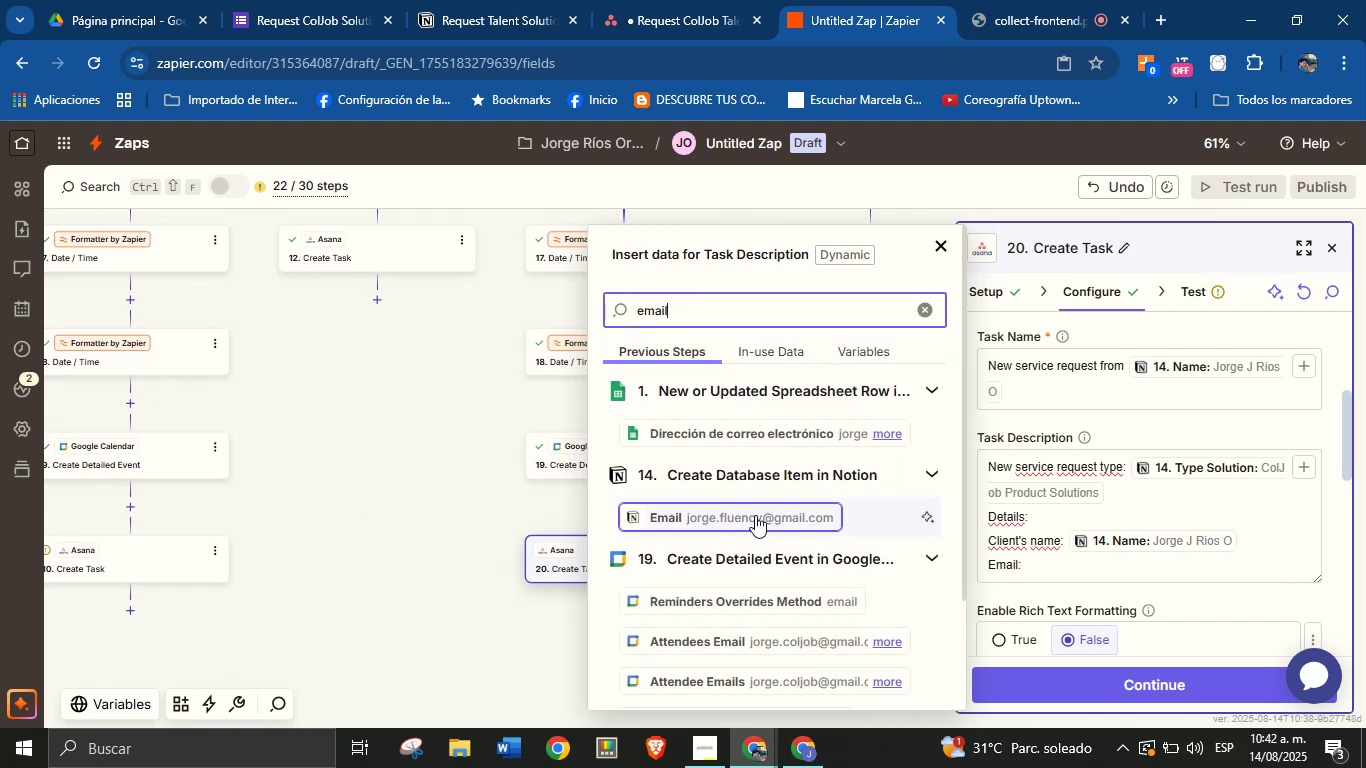 
left_click([755, 512])
 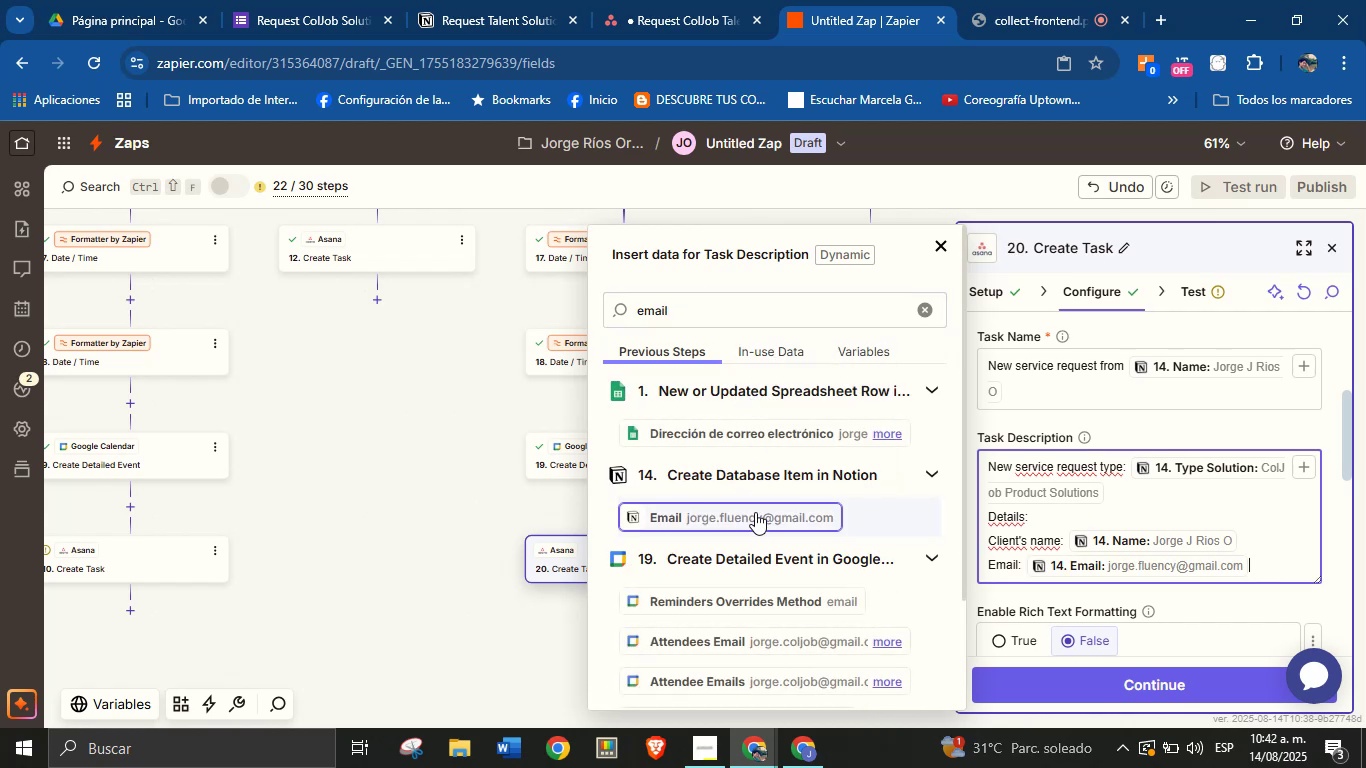 
key(Enter)
 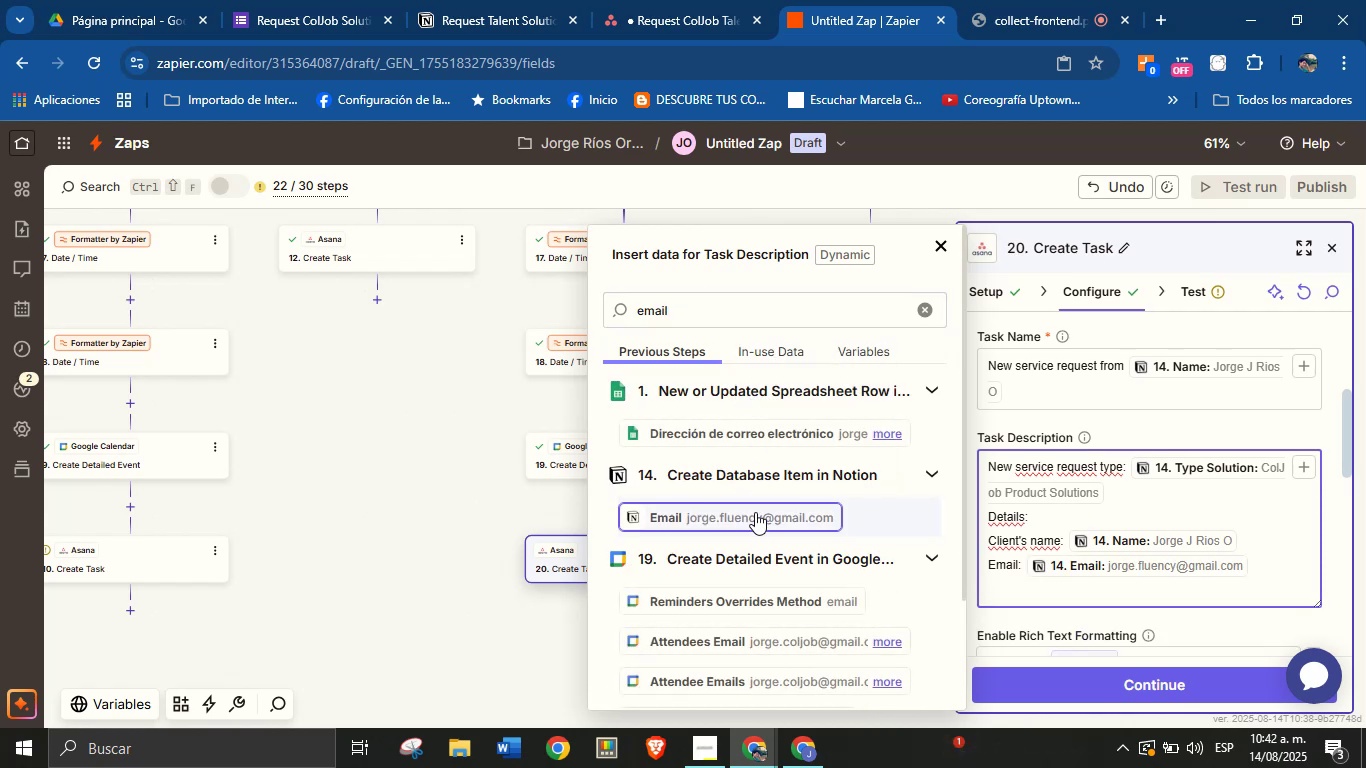 
type(Descro)
key(Backspace)
type(i;tion)
key(Backspace)
key(Backspace)
key(Backspace)
key(Backspace)
key(Backspace)
key(Backspace)
key(Backspace)
key(Backspace)
key(Backspace)
key(Backspace)
key(Backspace)
type(Area> )
 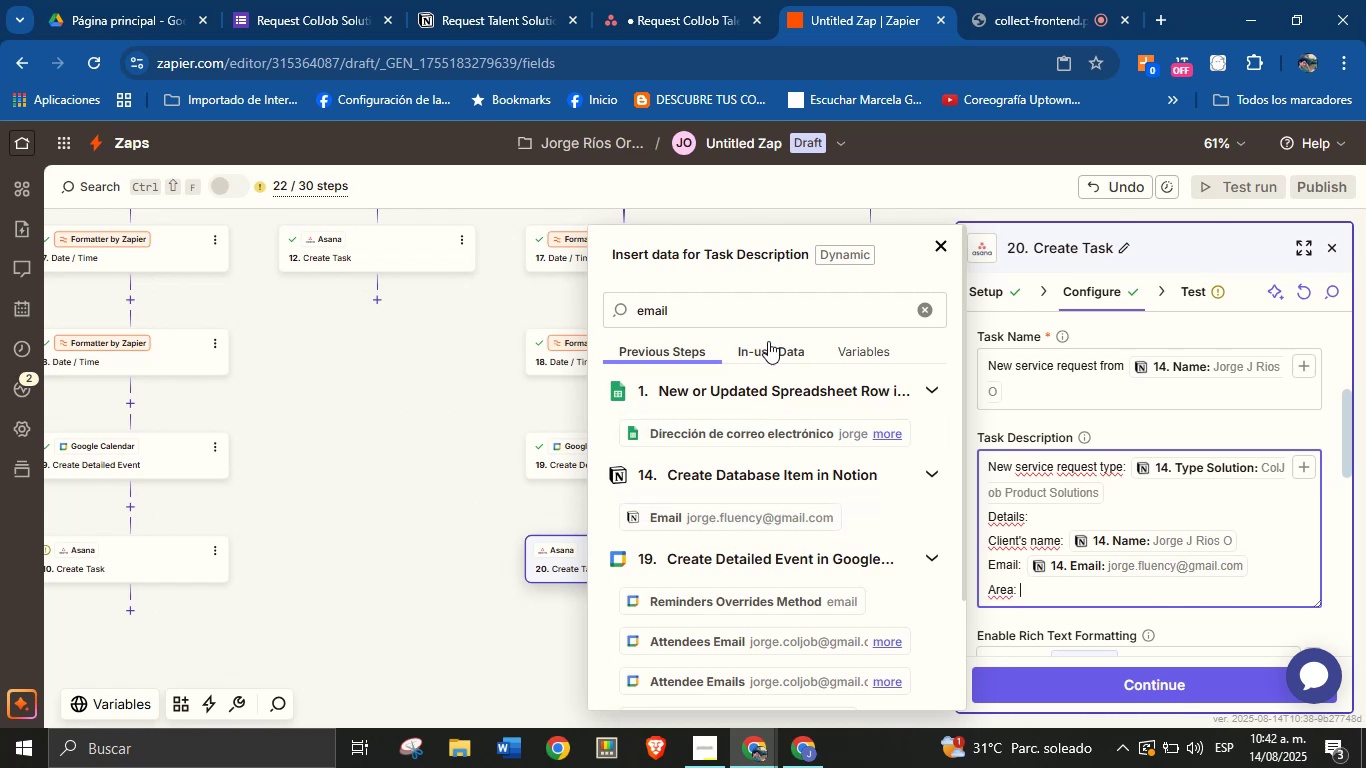 
double_click([773, 316])
 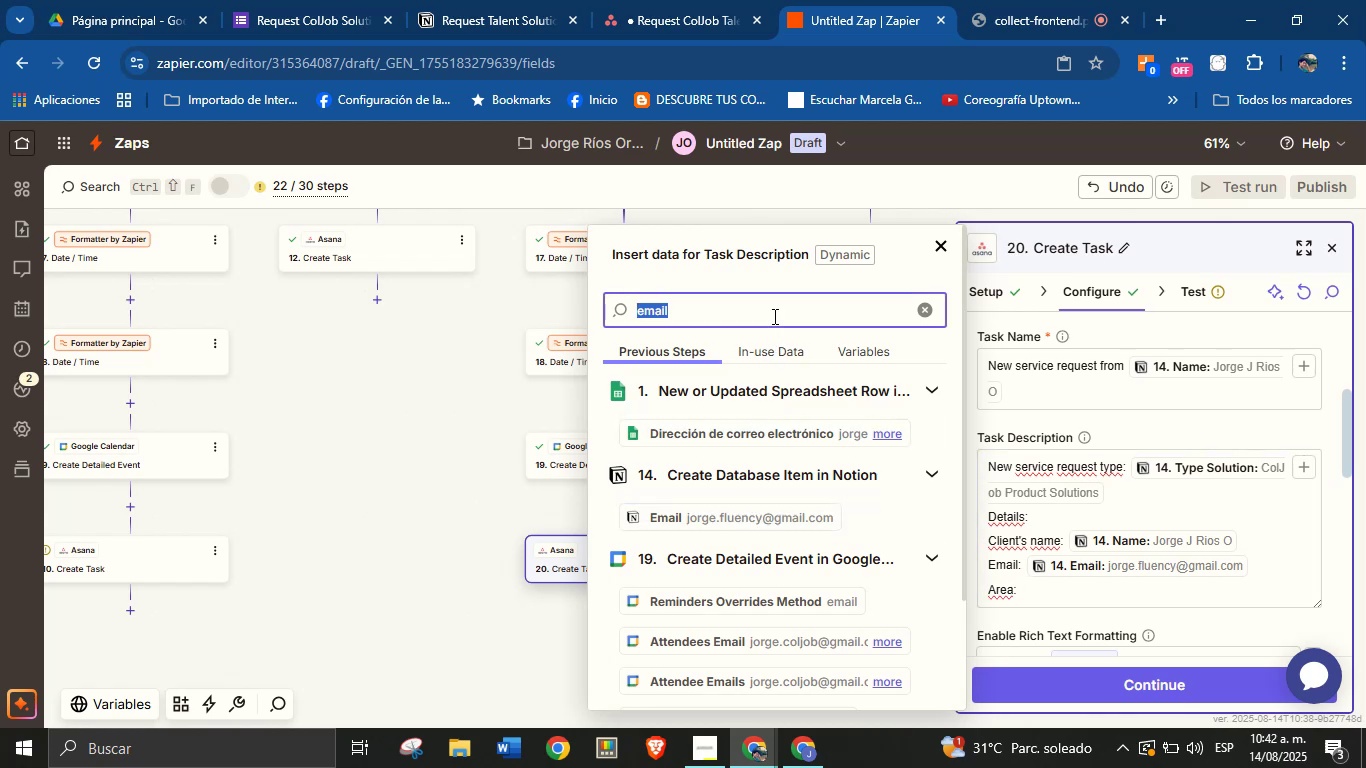 
type(area)
 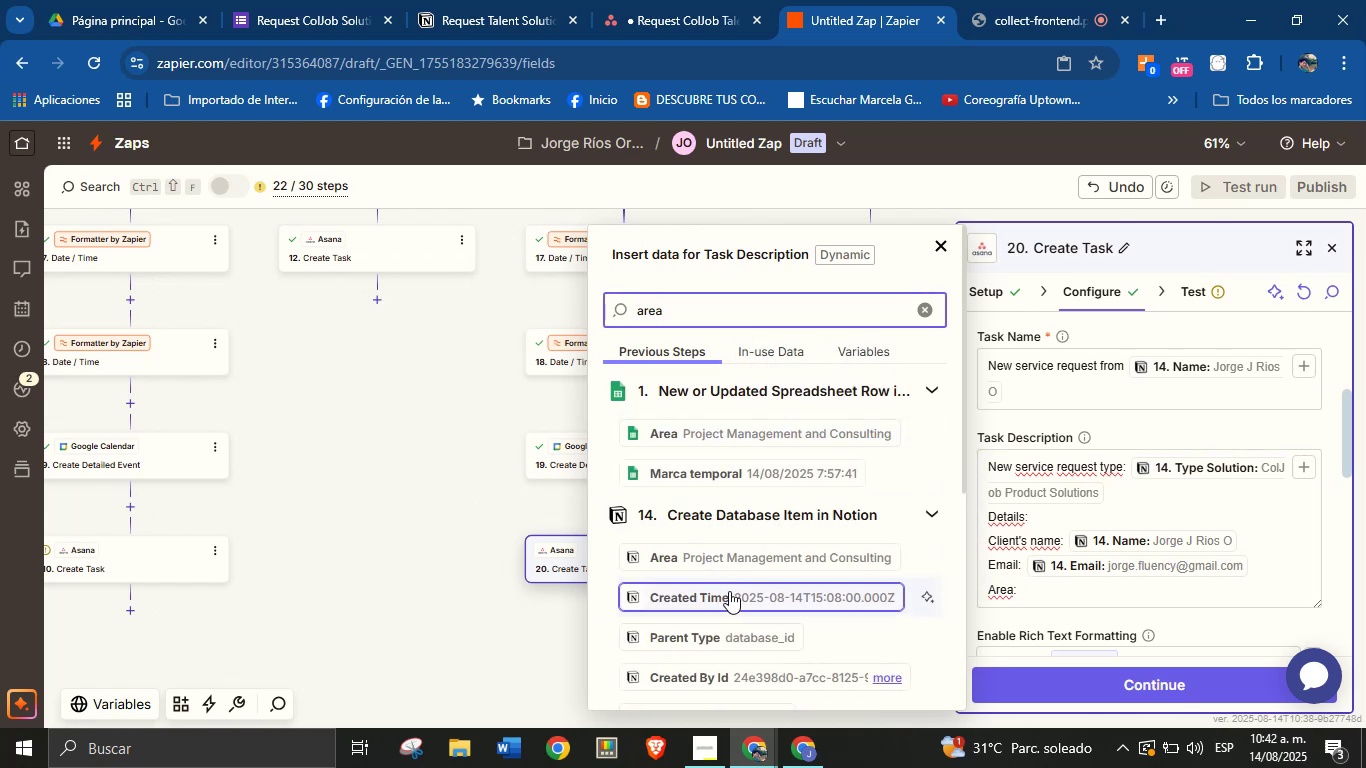 
left_click([739, 557])
 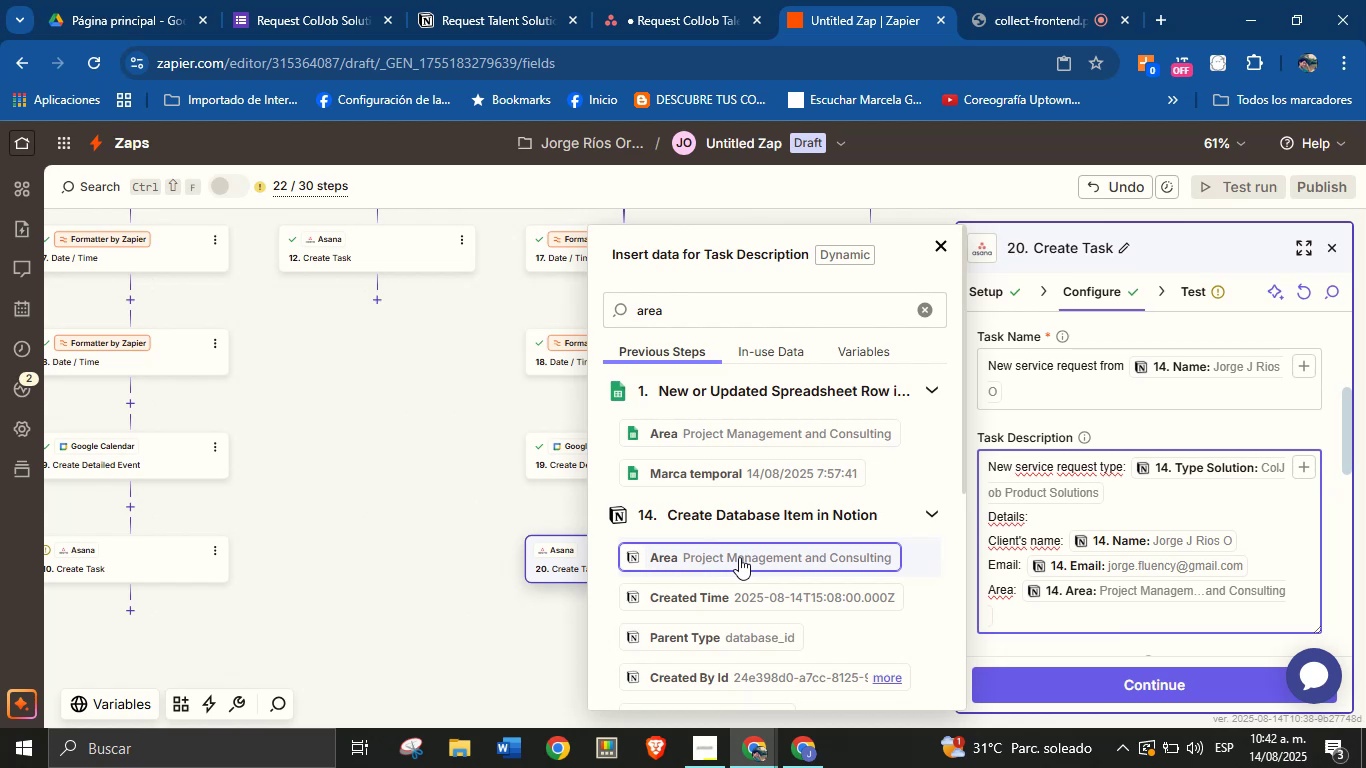 
key(Enter)
 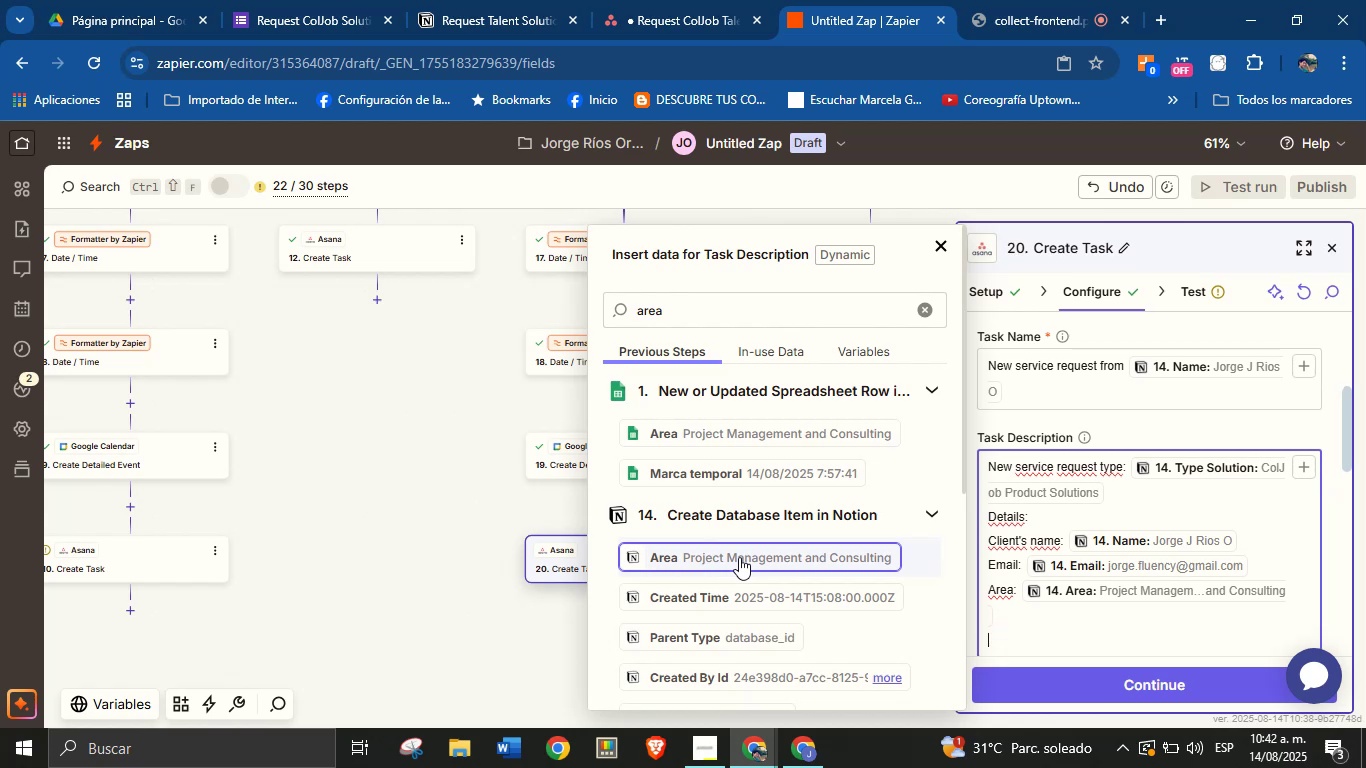 
type(Description> )
 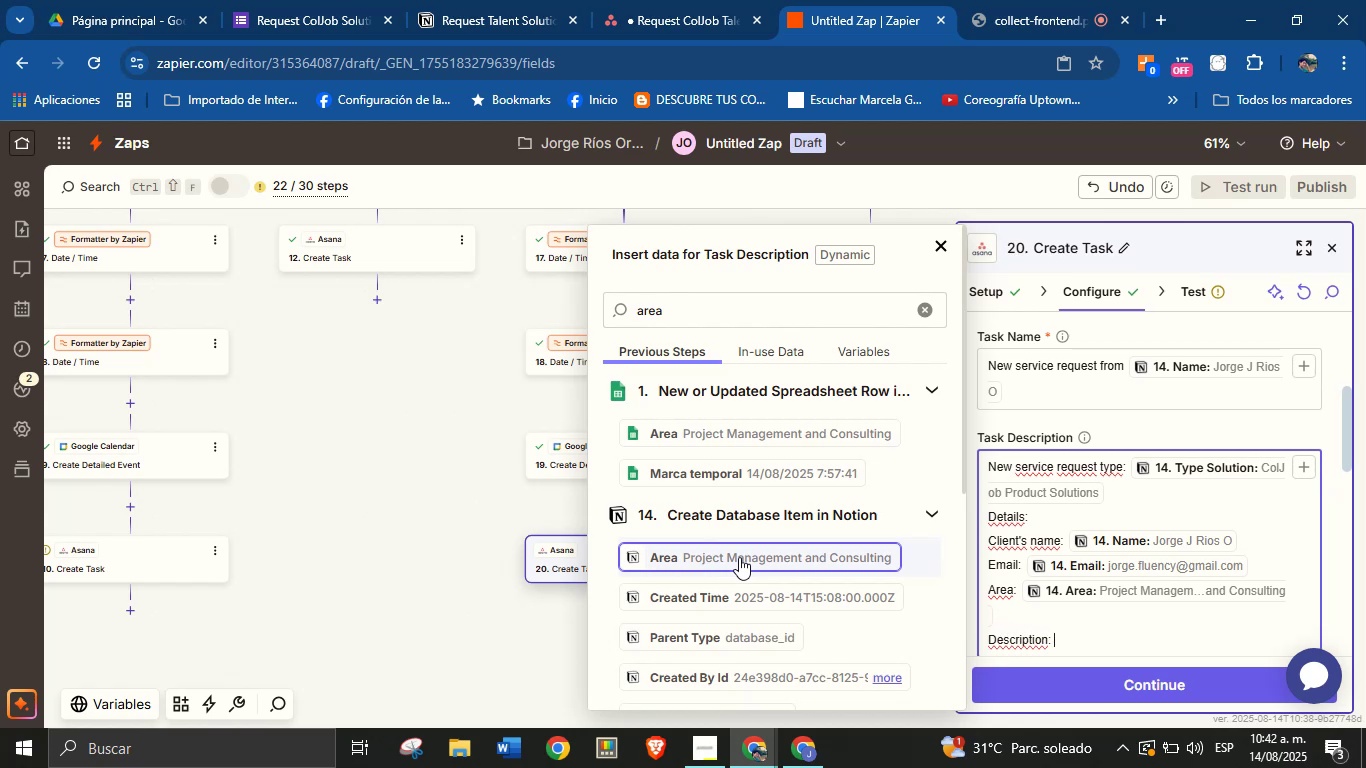 
double_click([728, 306])
 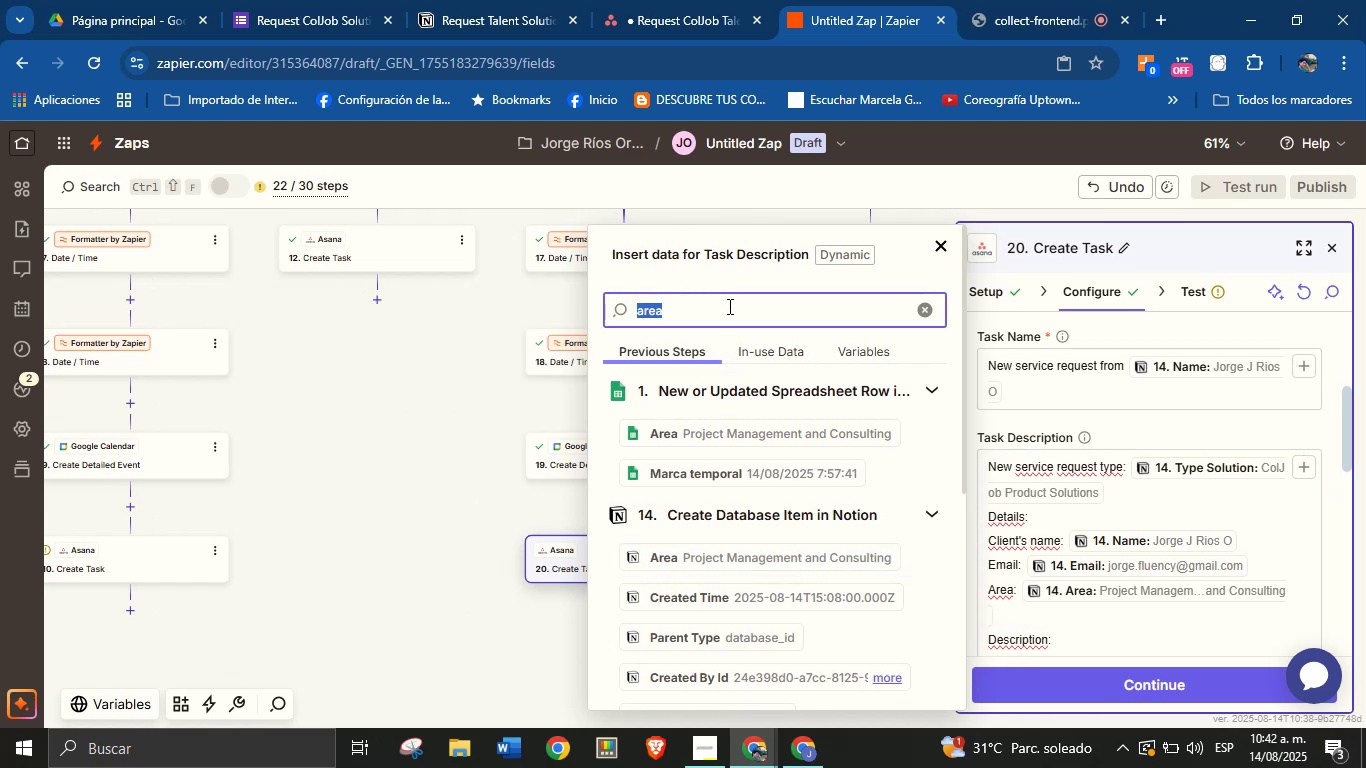 
type(des)
 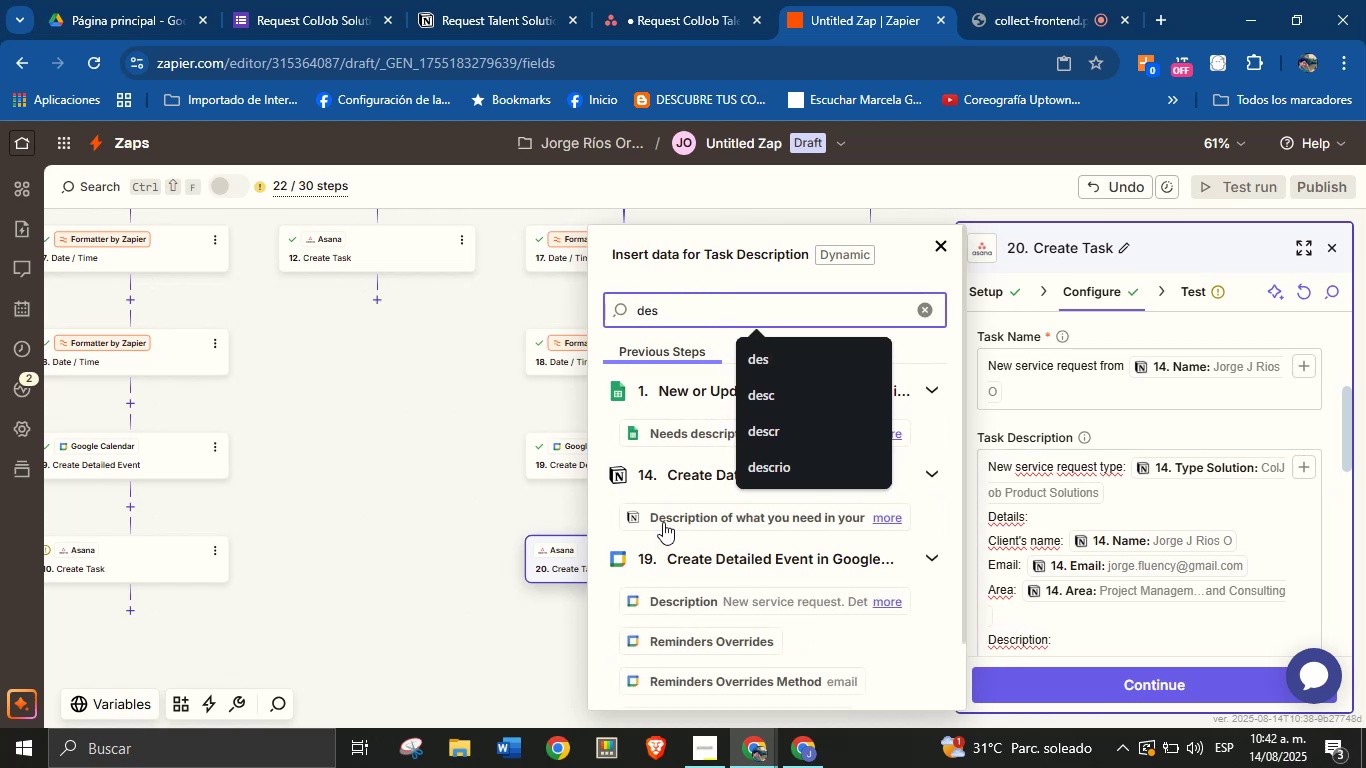 
left_click([667, 512])
 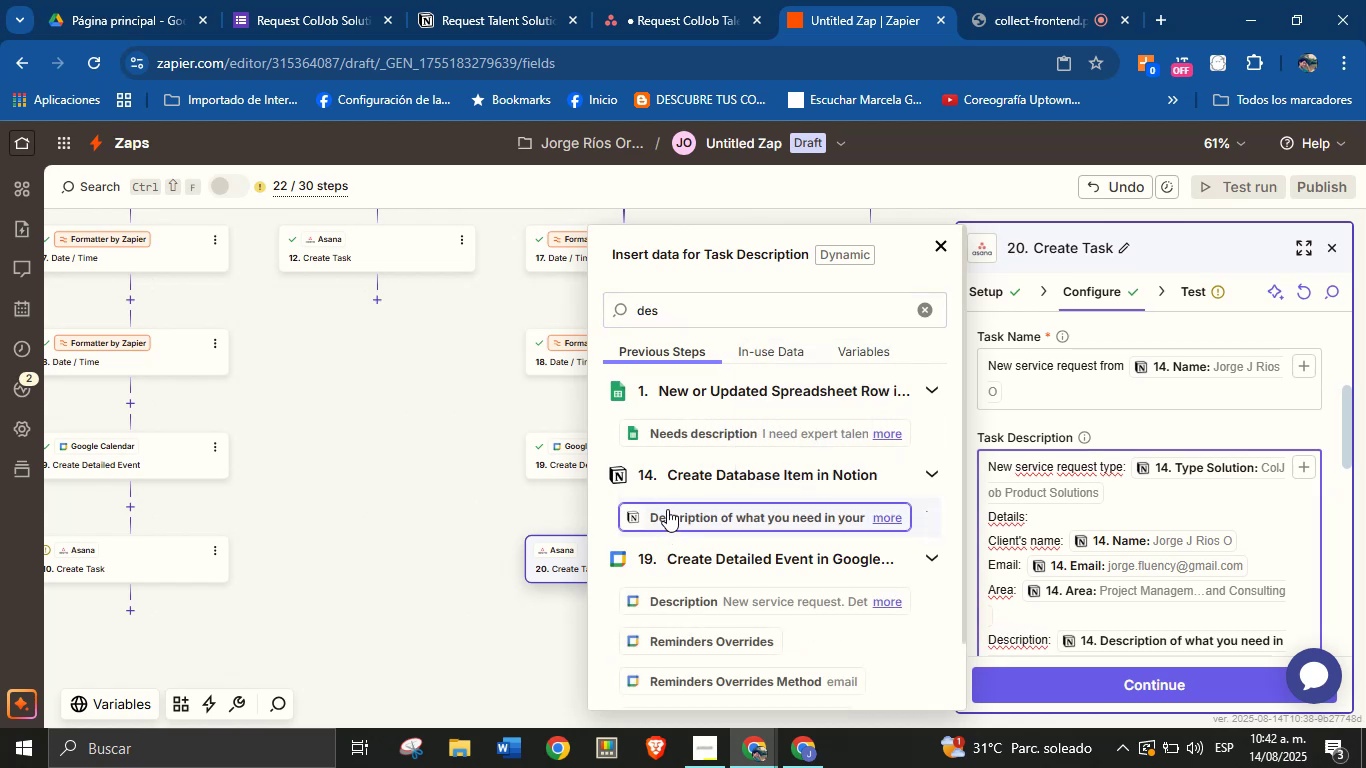 
key(Enter)
 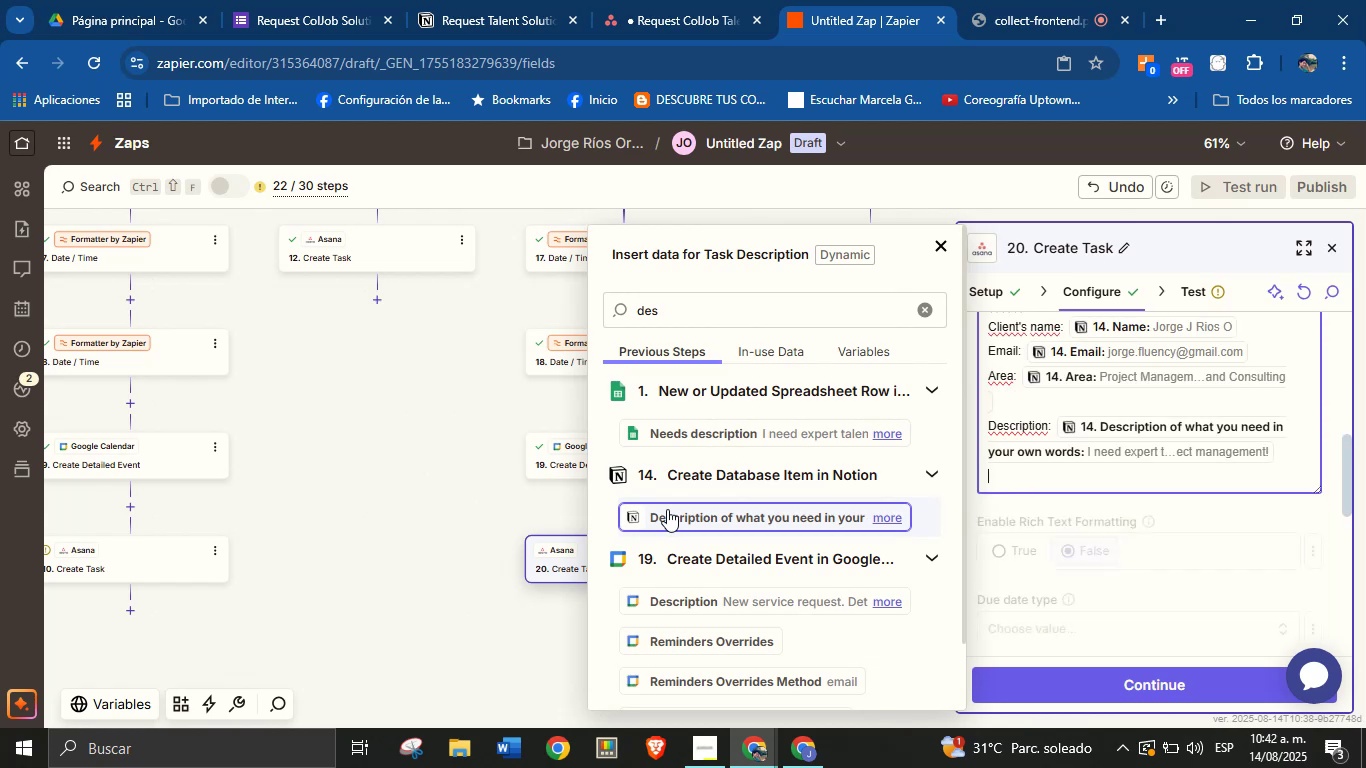 
type(Event> )
 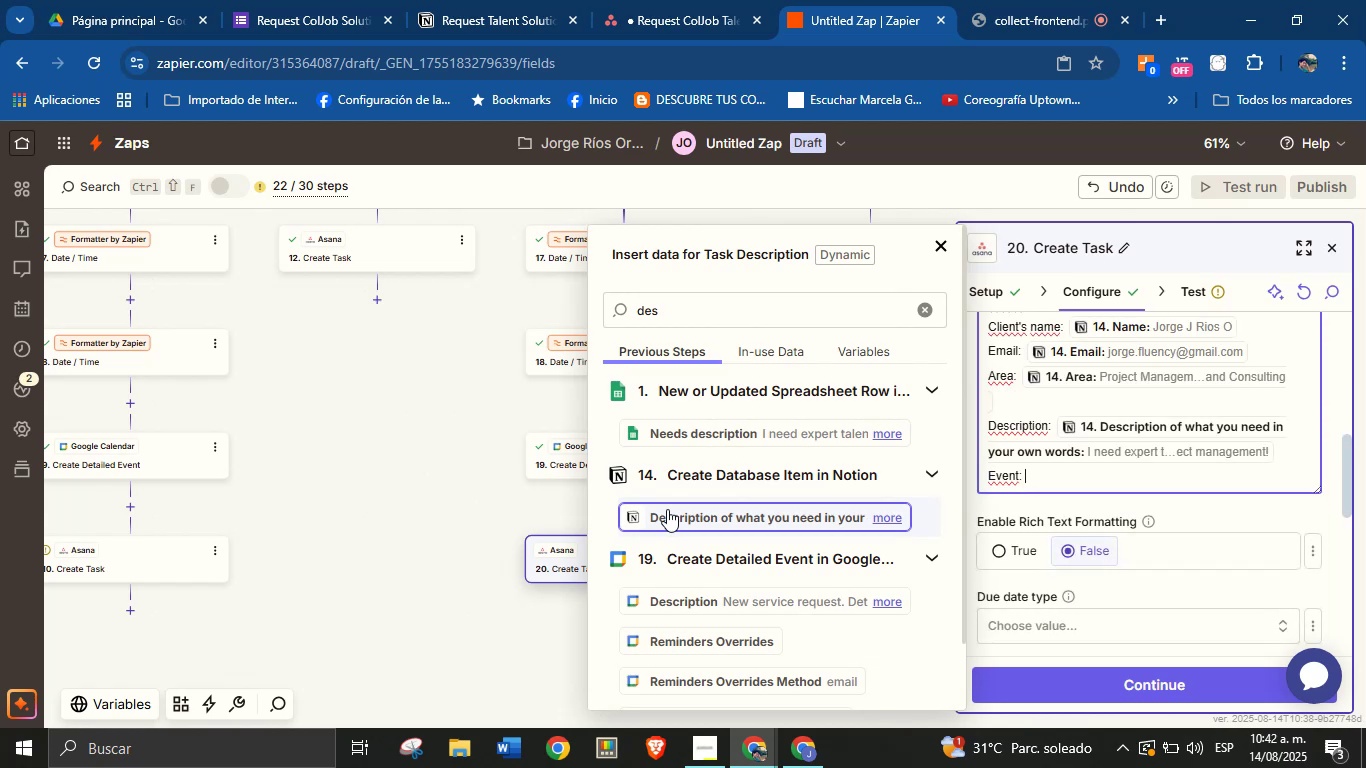 
wait(5.69)
 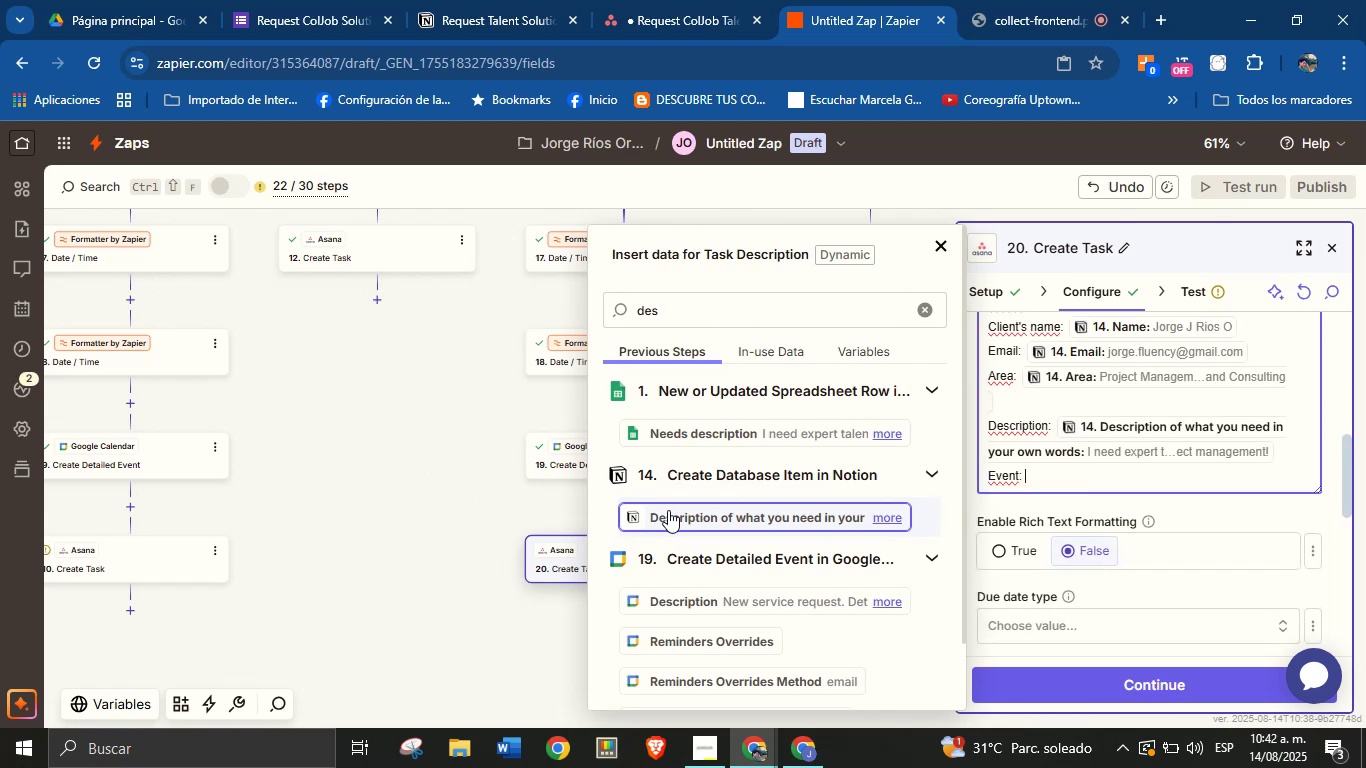 
left_click([930, 646])
 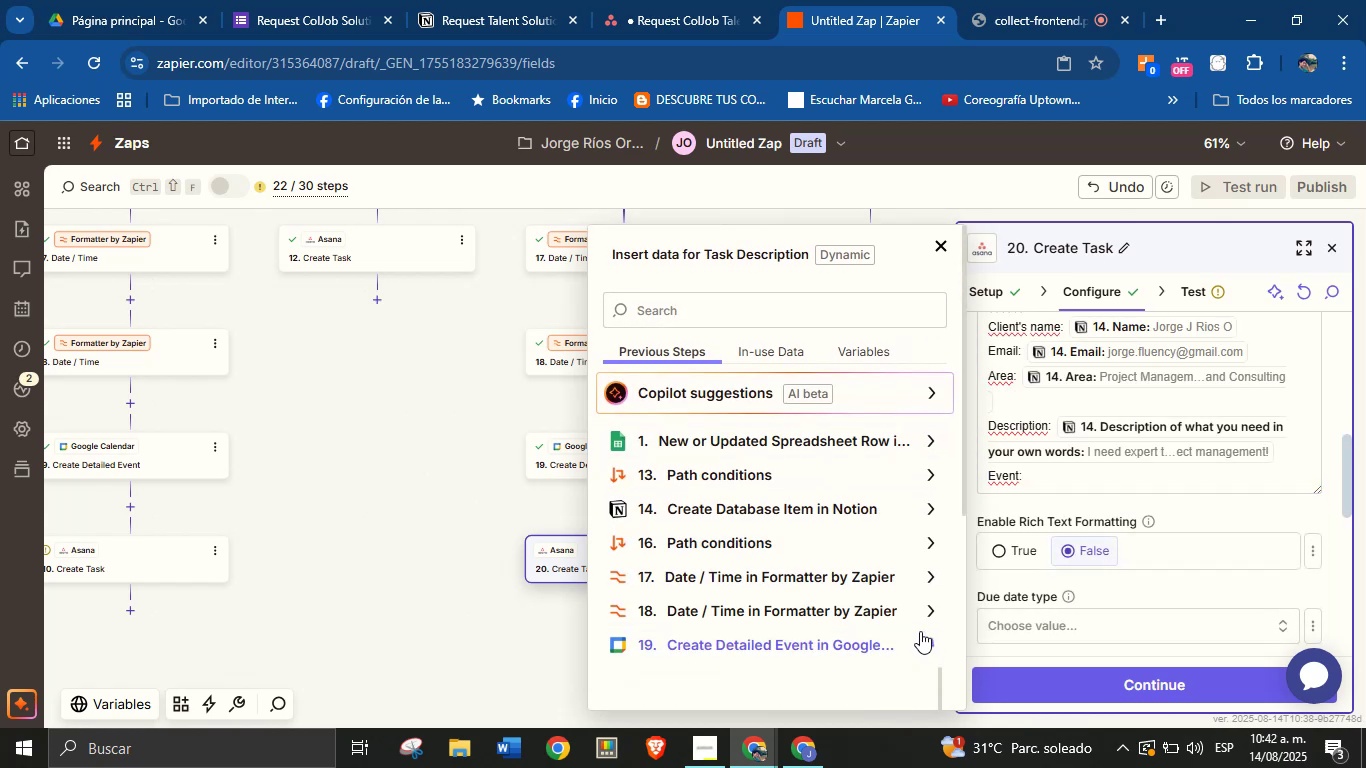 
scroll: coordinate [803, 574], scroll_direction: down, amount: 1.0
 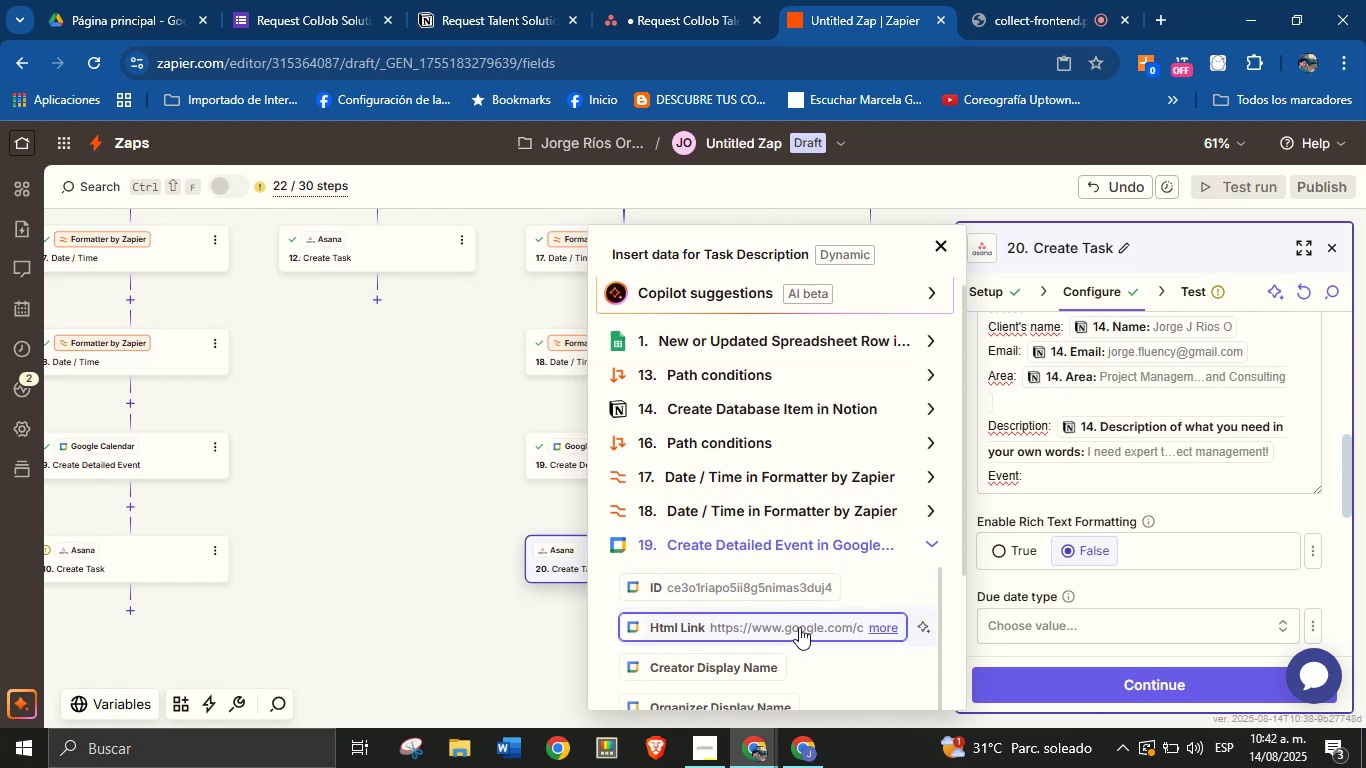 
left_click([799, 627])
 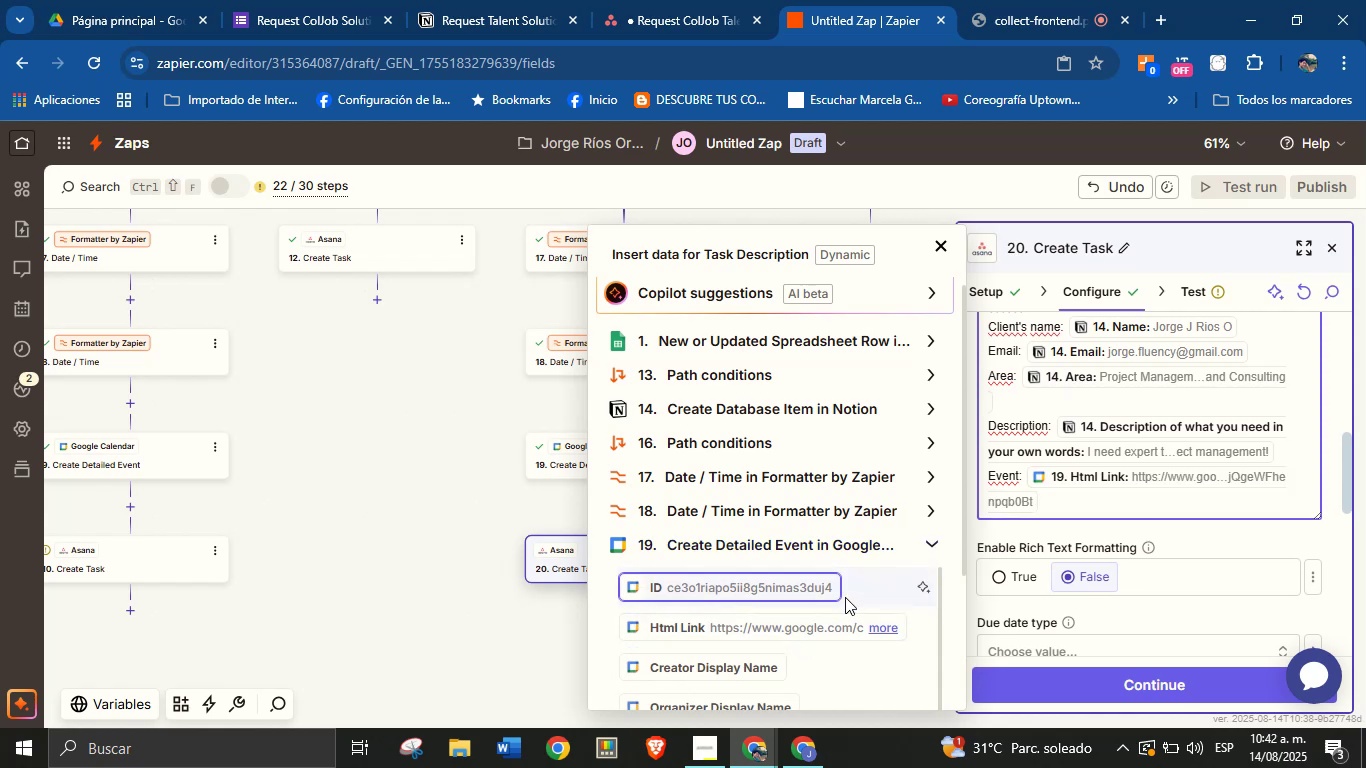 
key(Enter)
 